 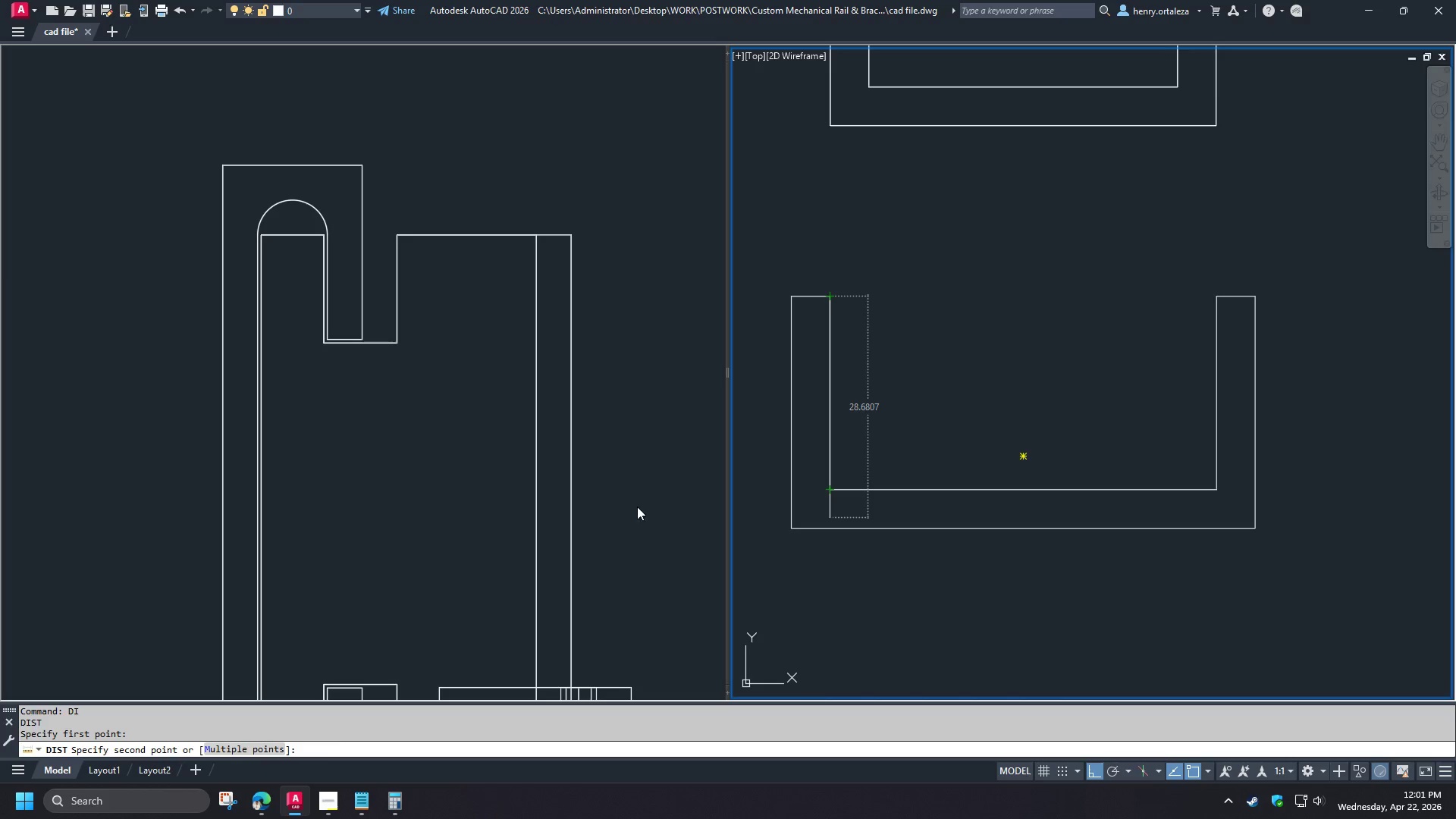 
scroll: coordinate [898, 474], scroll_direction: none, amount: 0.0
 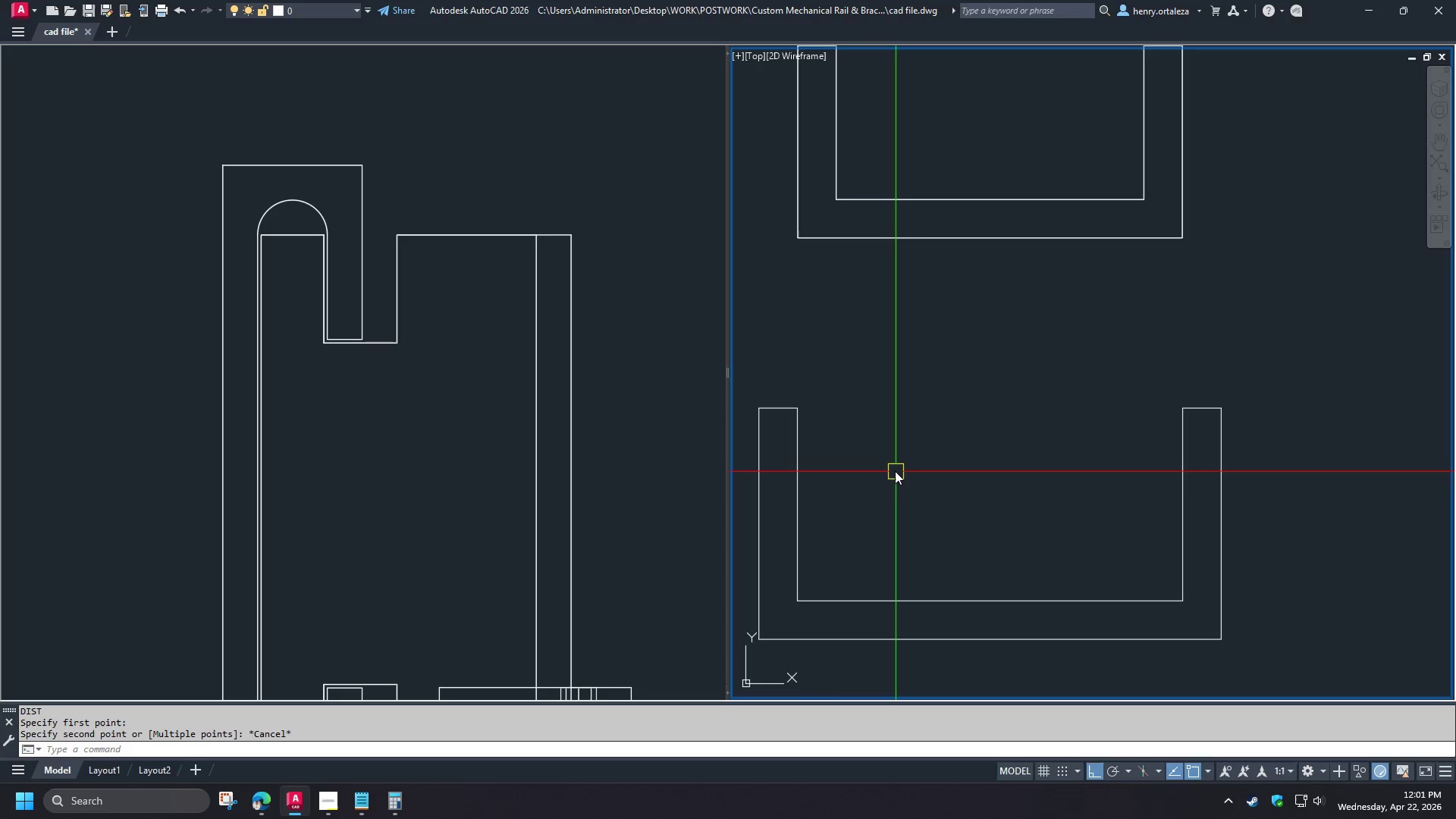 
scroll: coordinate [895, 456], scroll_direction: down, amount: 1.0
 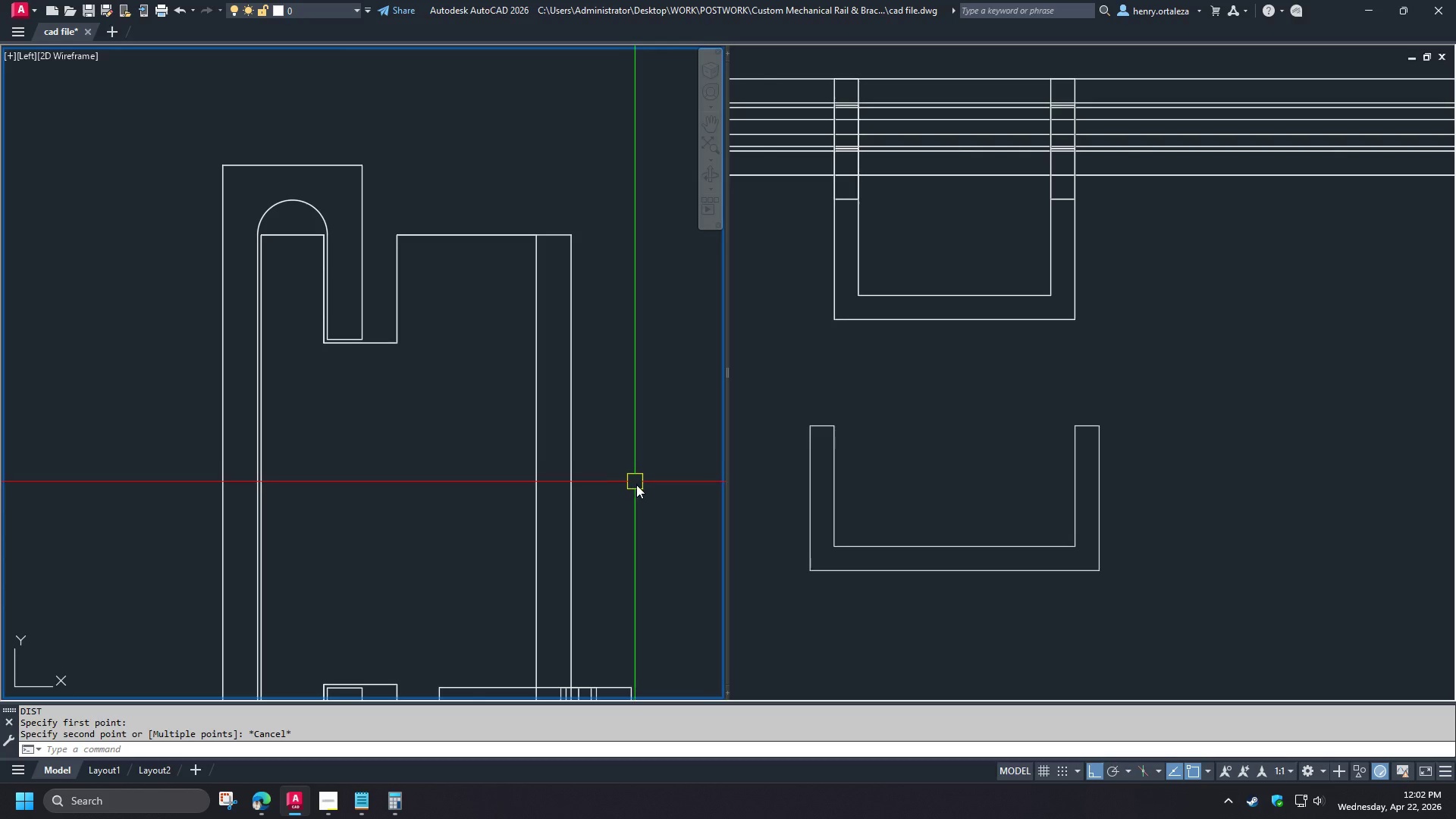 
wait(37.59)
 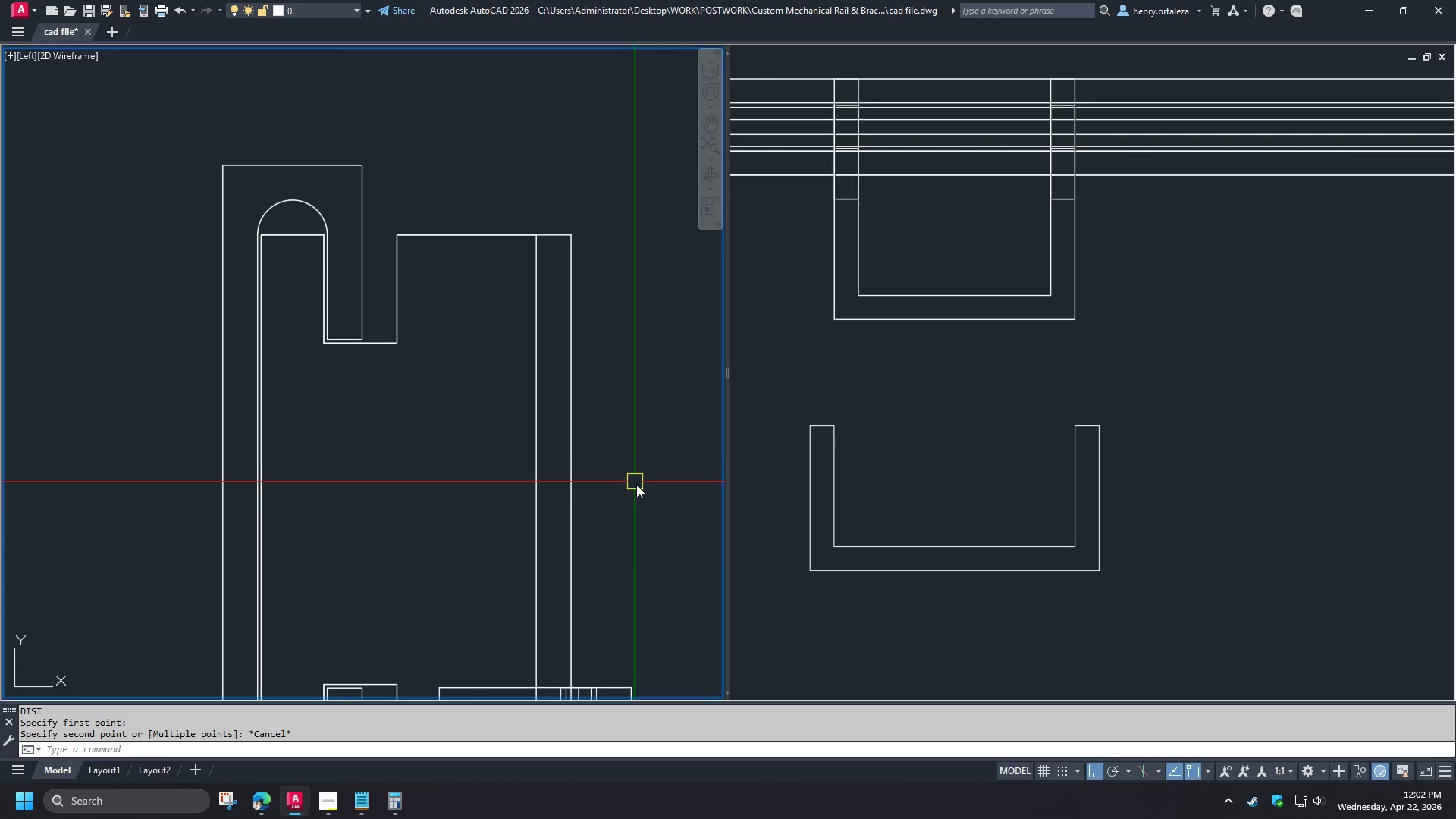 
left_click([614, 439])
 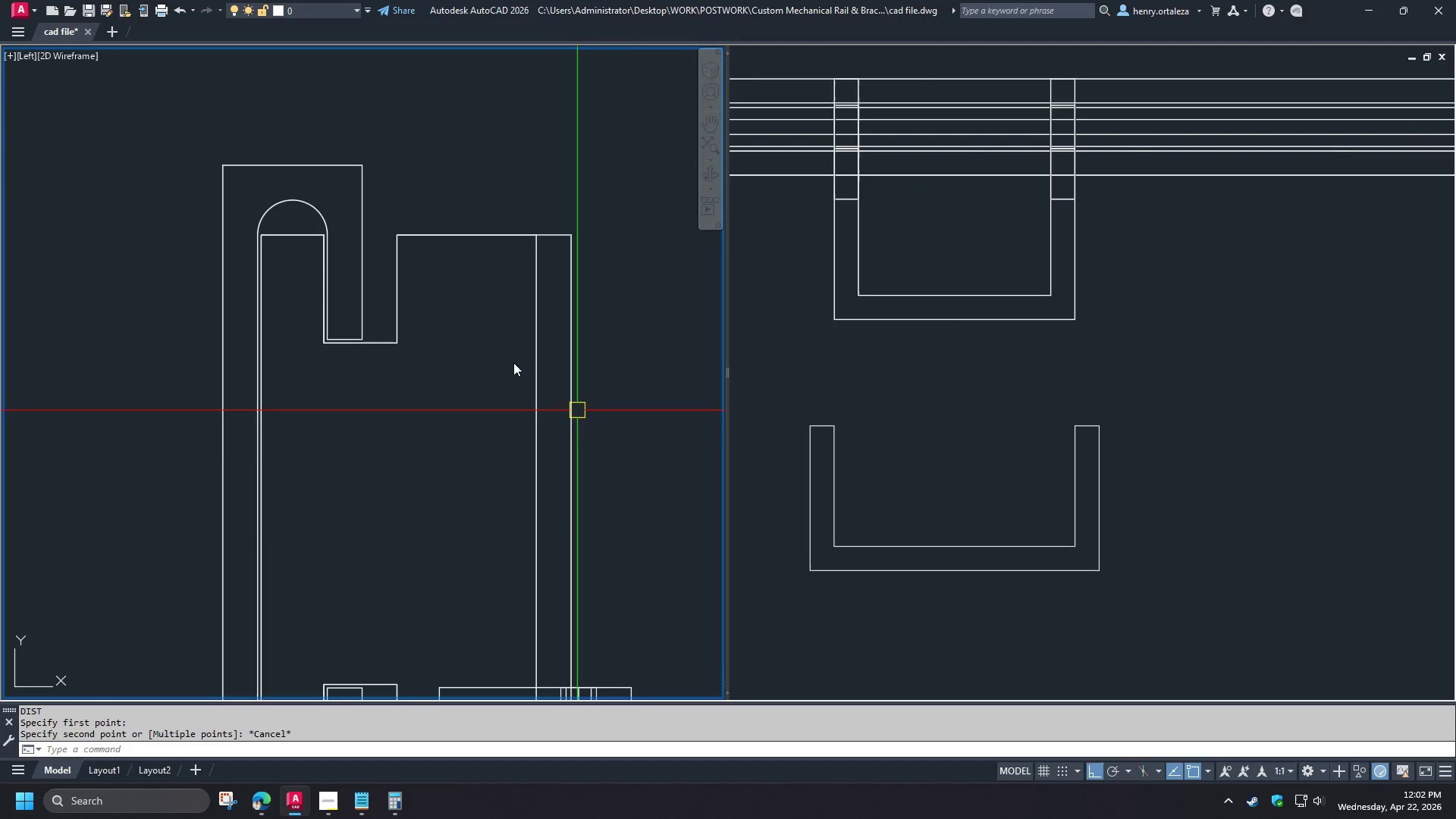 
key(C)
 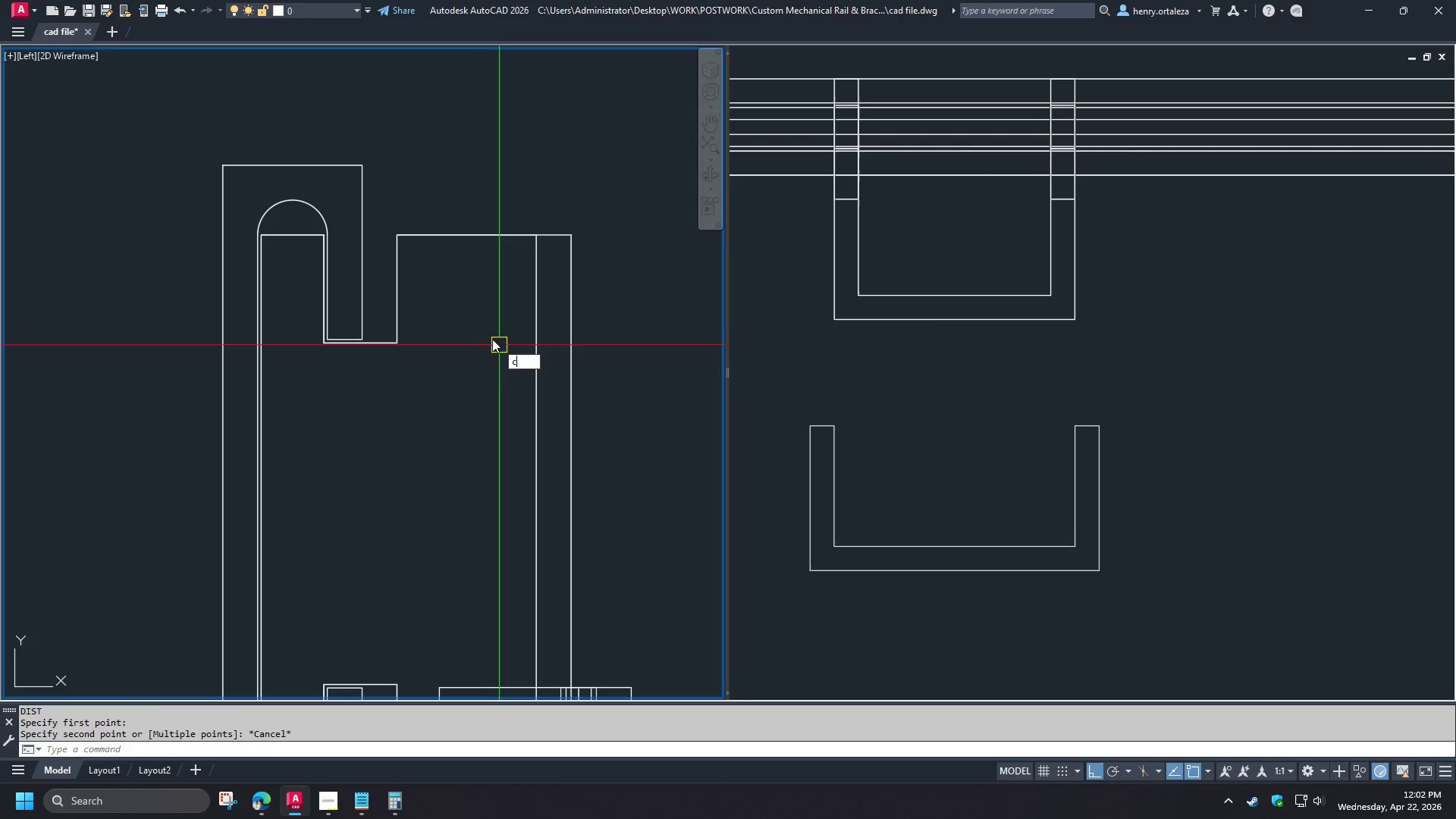 
key(Space)
 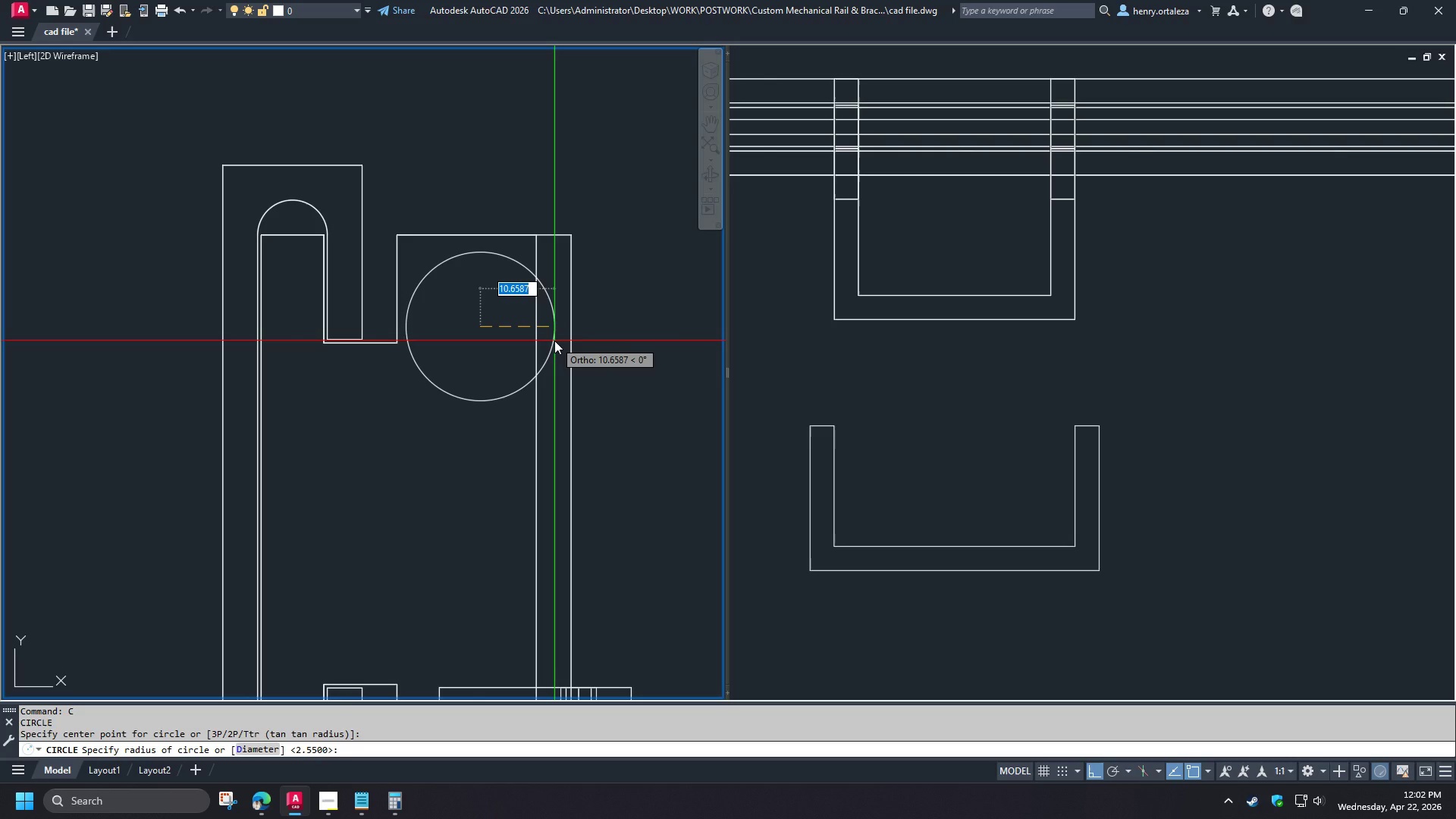 
wait(22.94)
 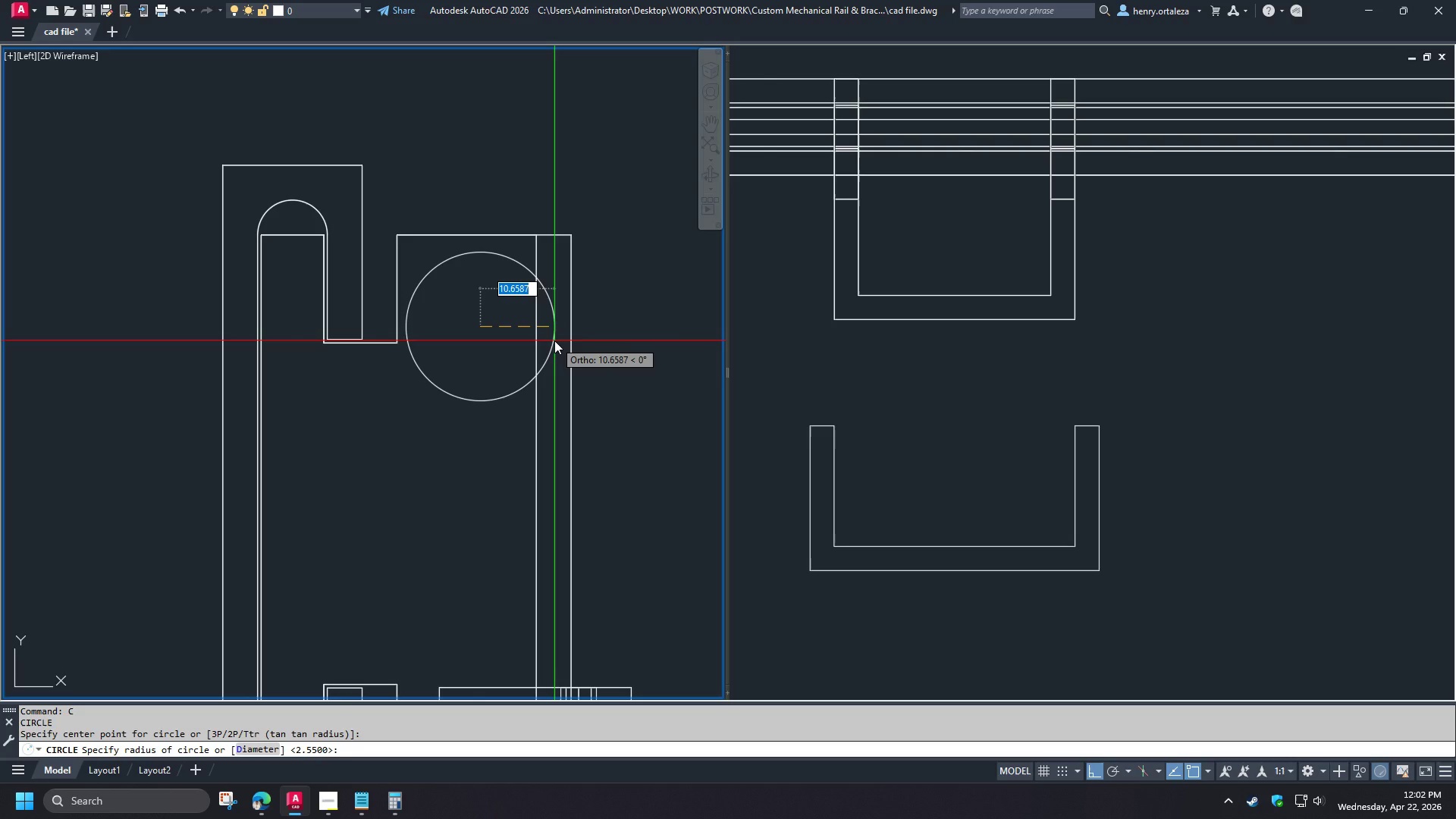 
key(Escape)
 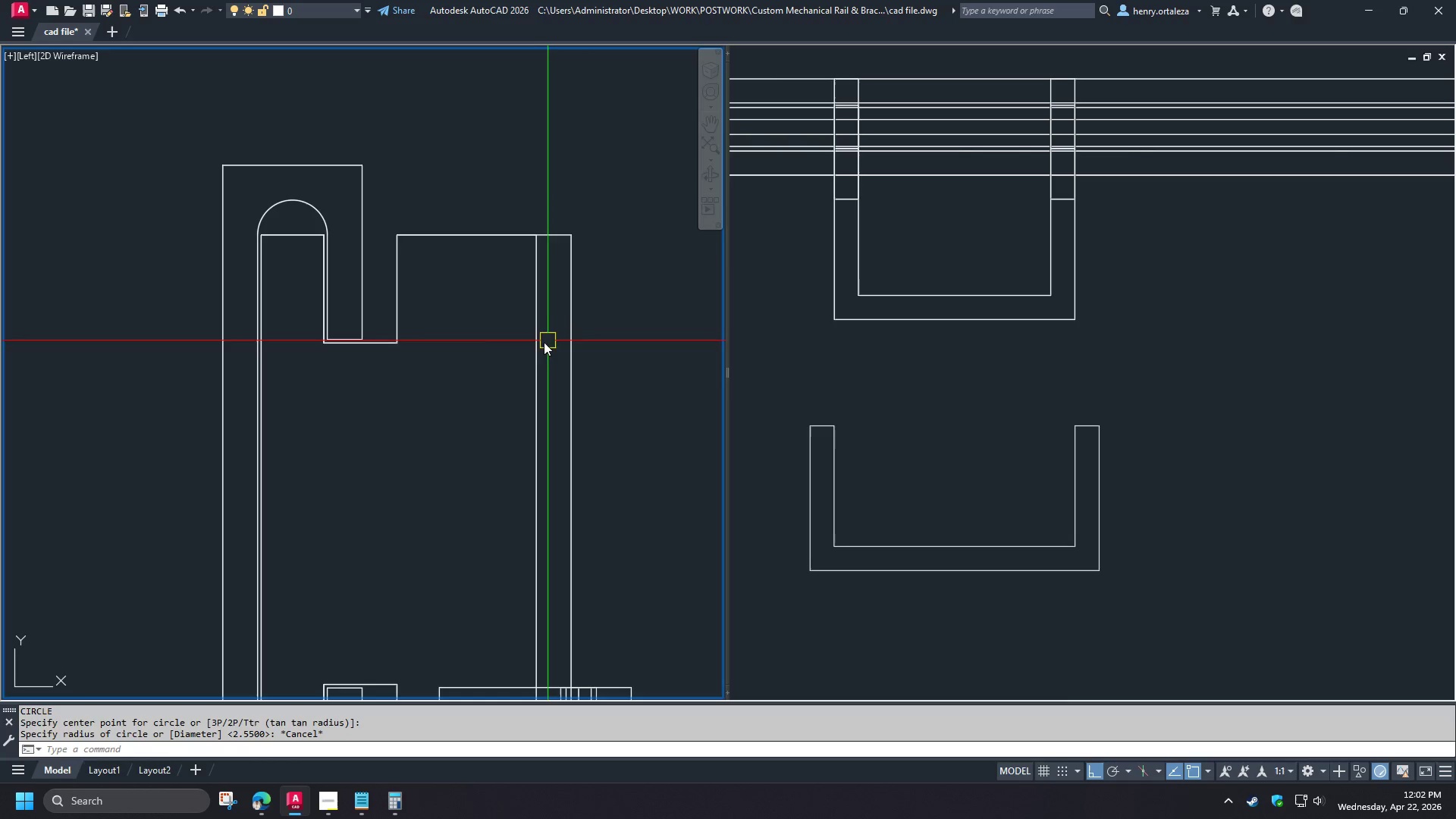 
left_click([887, 375])
 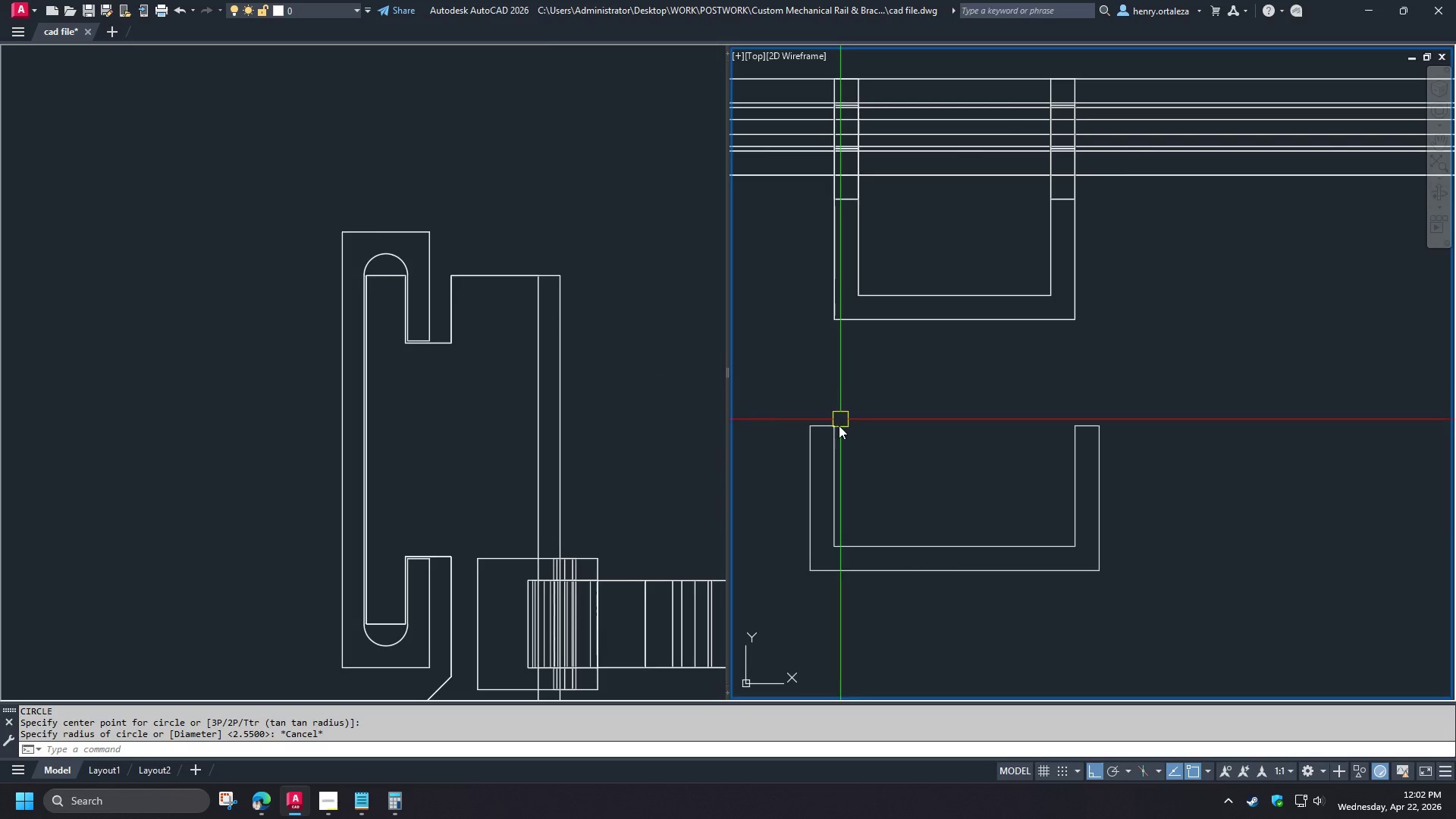 
left_click([839, 431])
 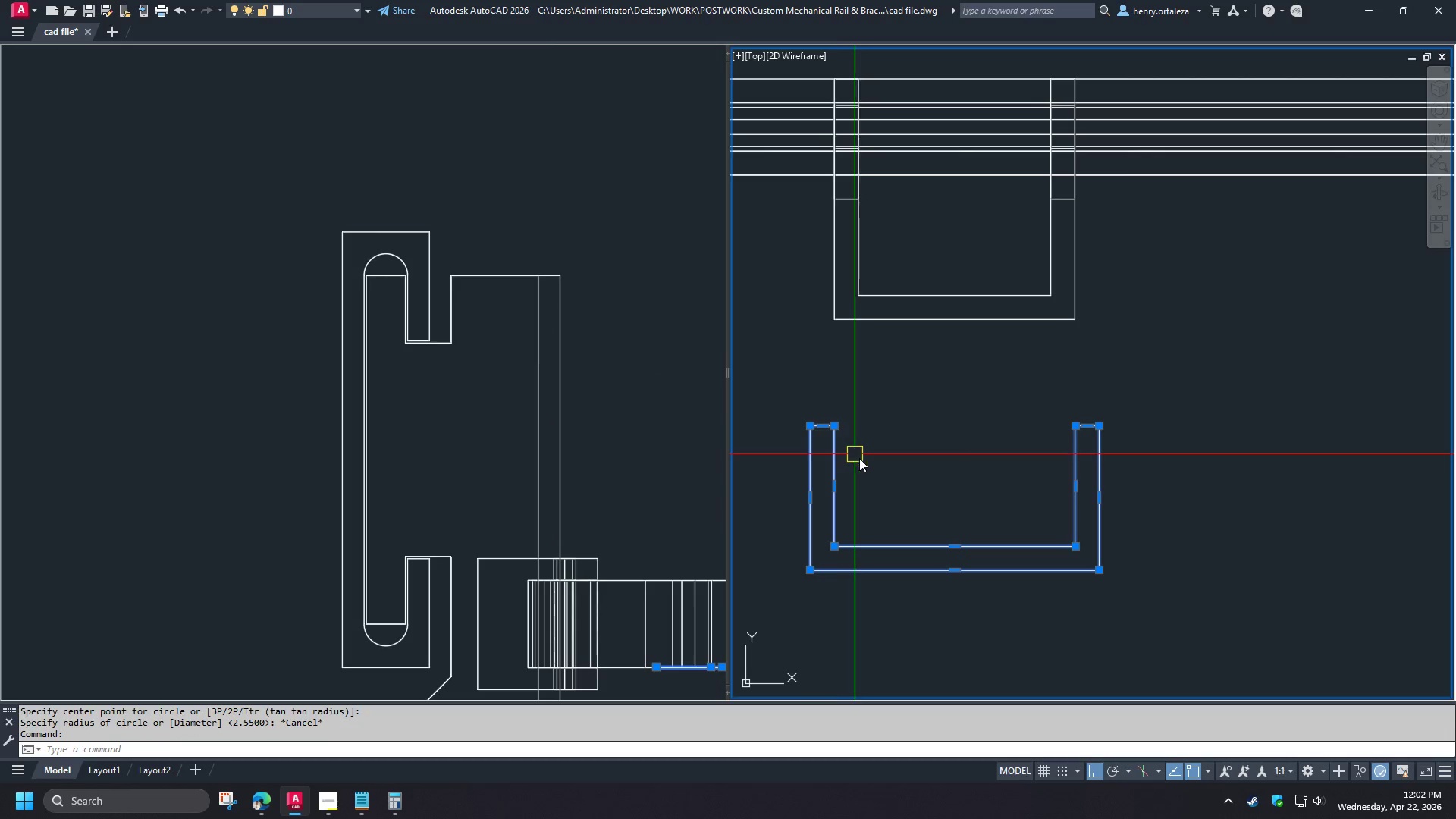 
scroll: coordinate [542, 342], scroll_direction: down, amount: 1.0
 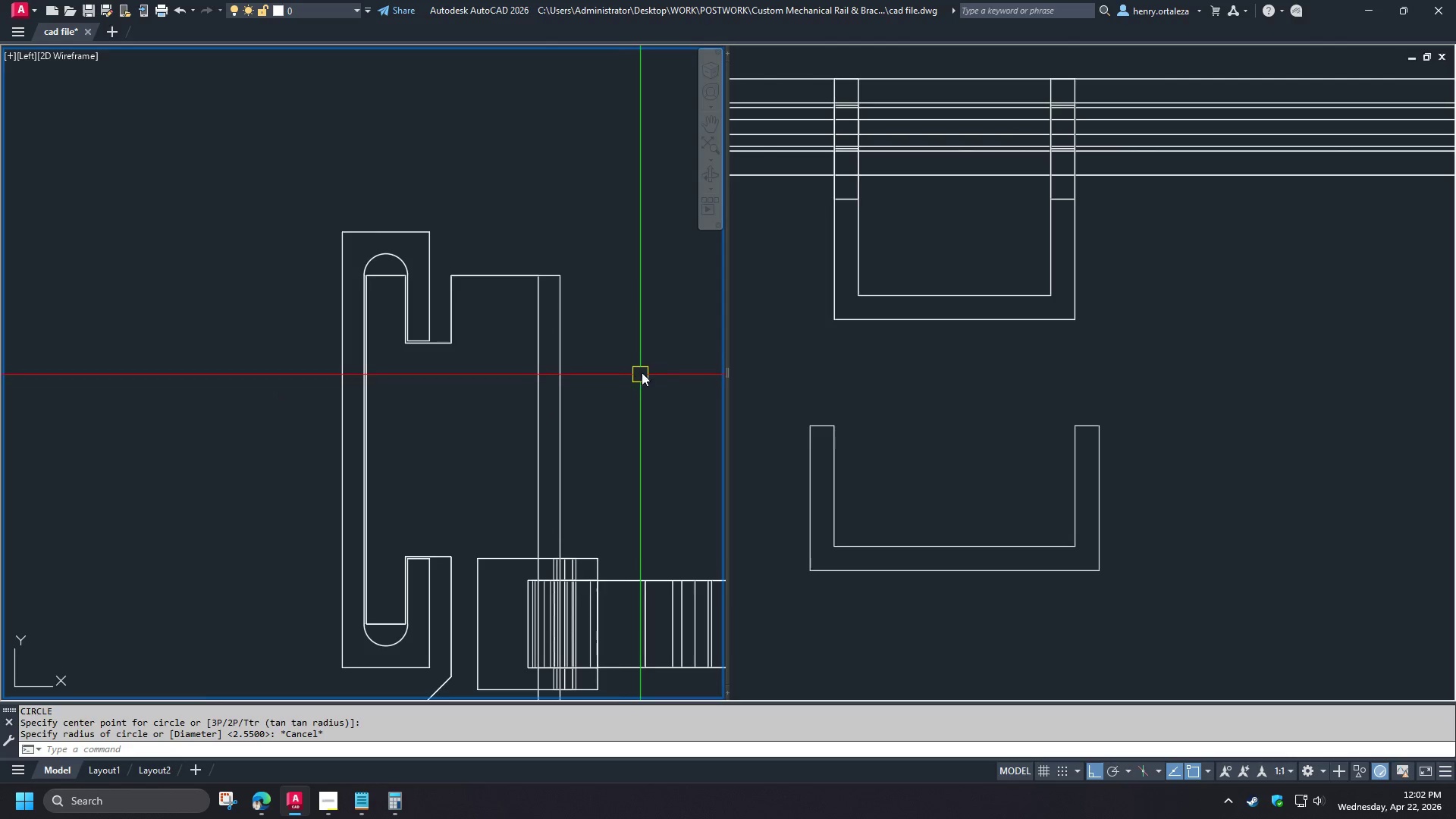 
key(M)
 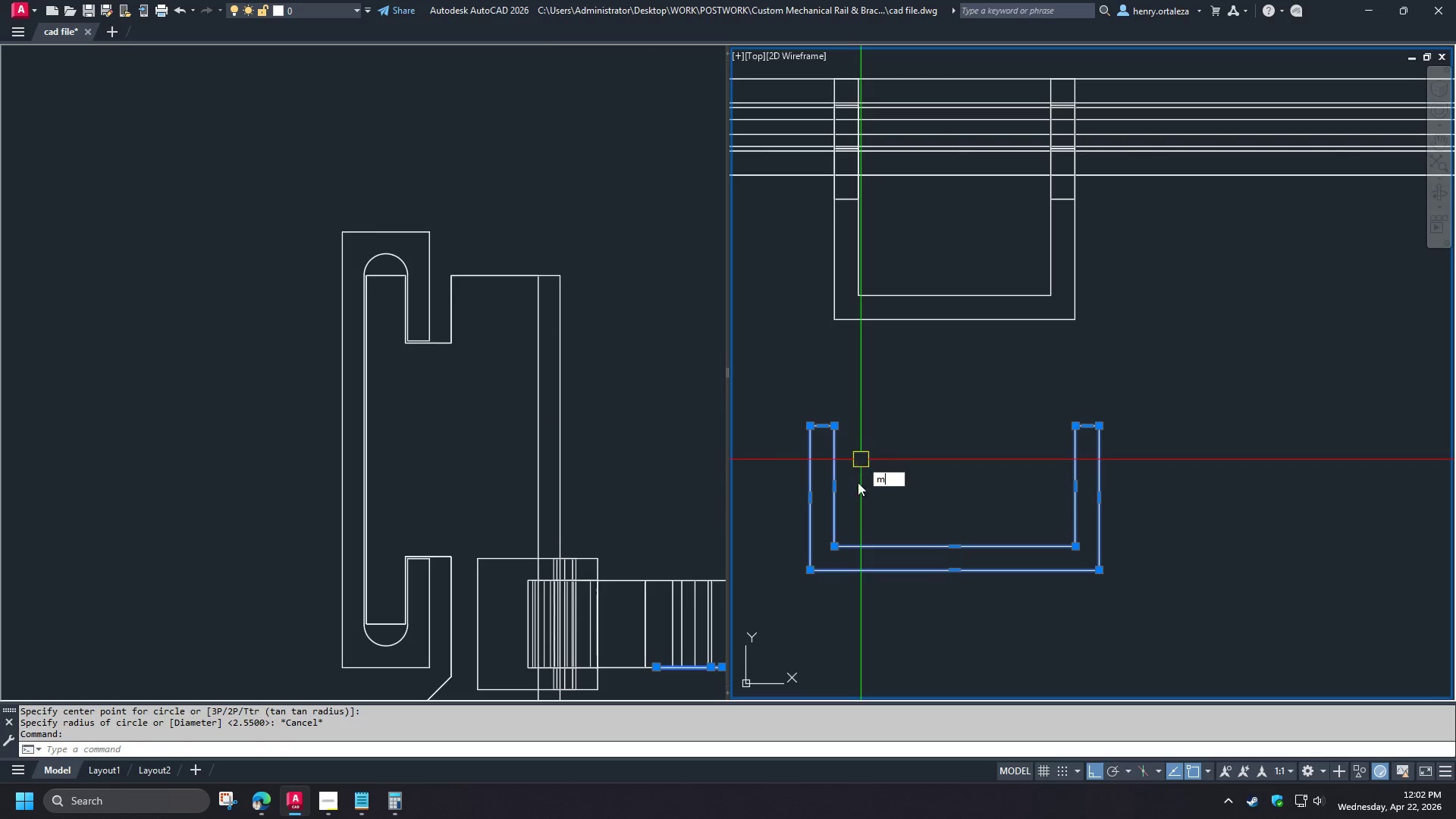 
key(Space)
 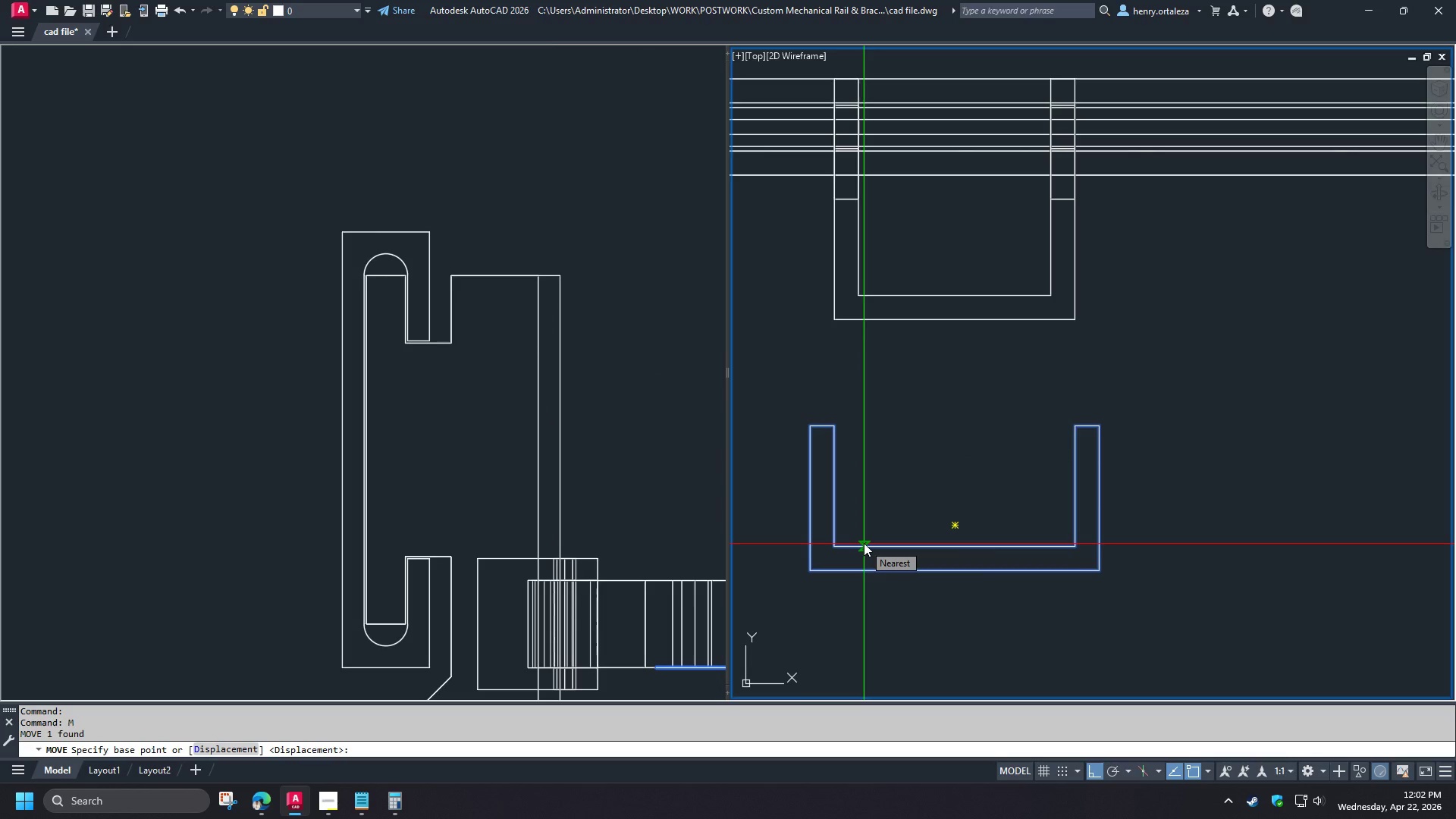 
wait(6.55)
 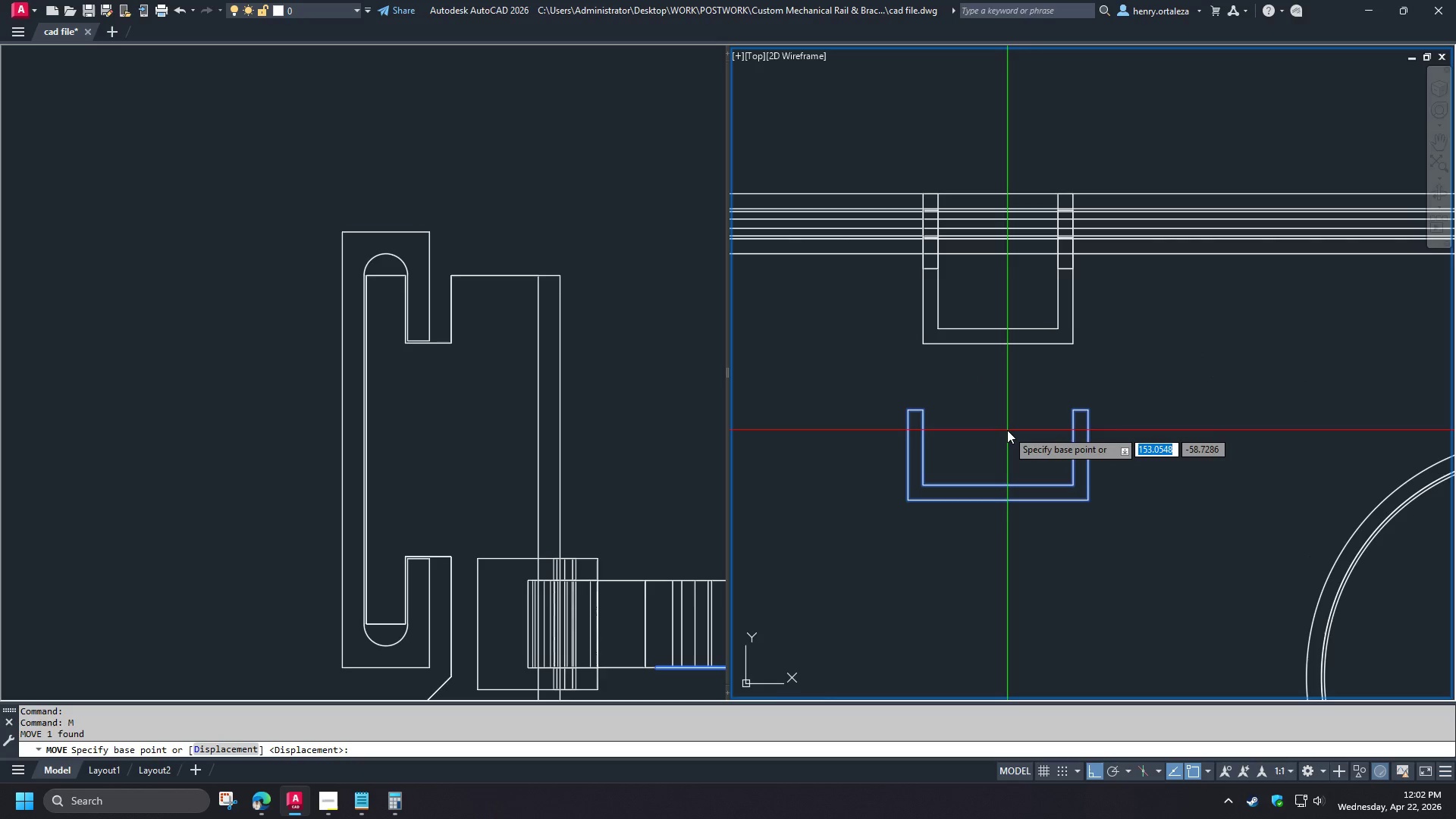 
key(Escape)
 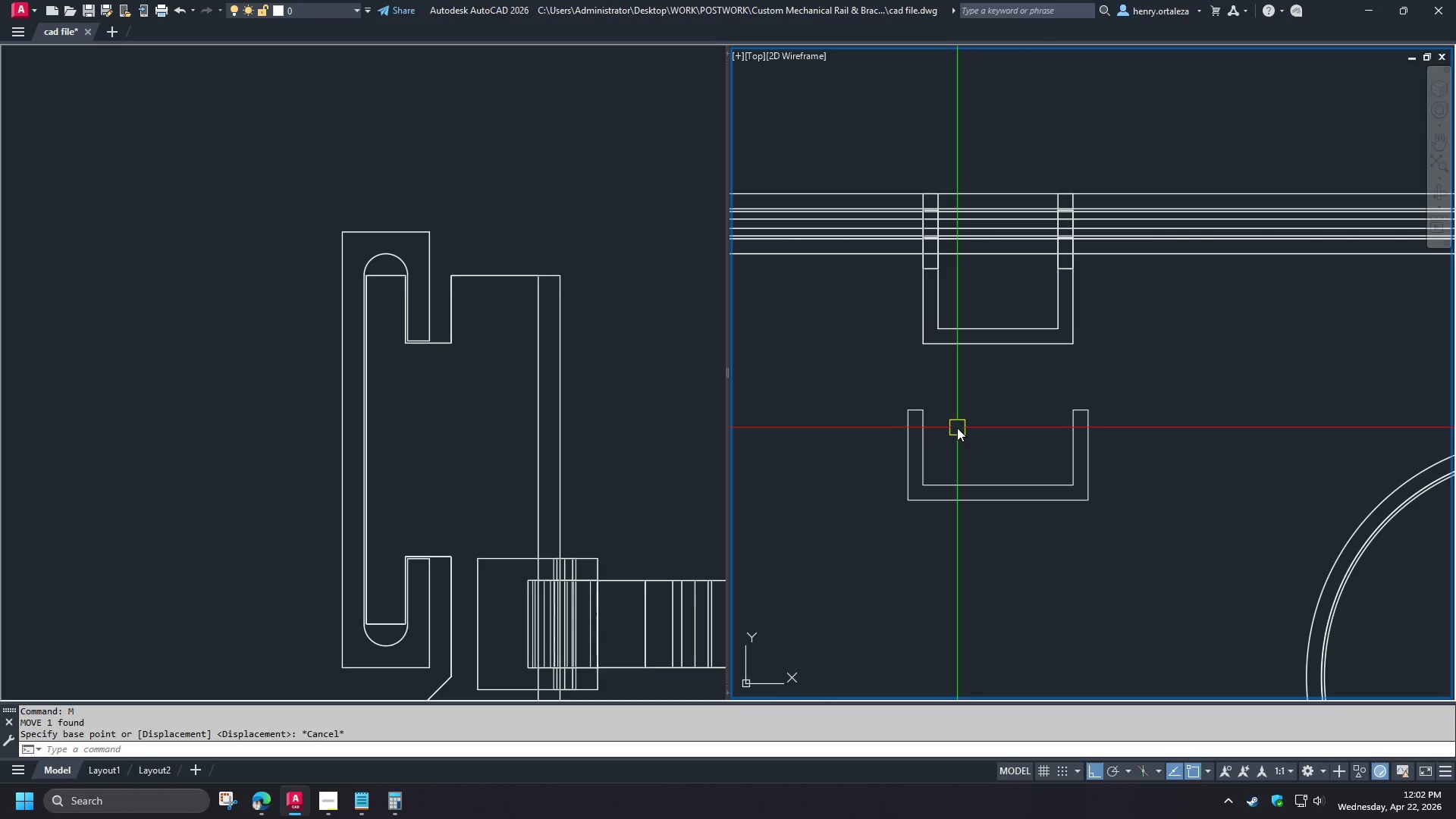 
scroll: coordinate [1037, 424], scroll_direction: down, amount: 3.0
 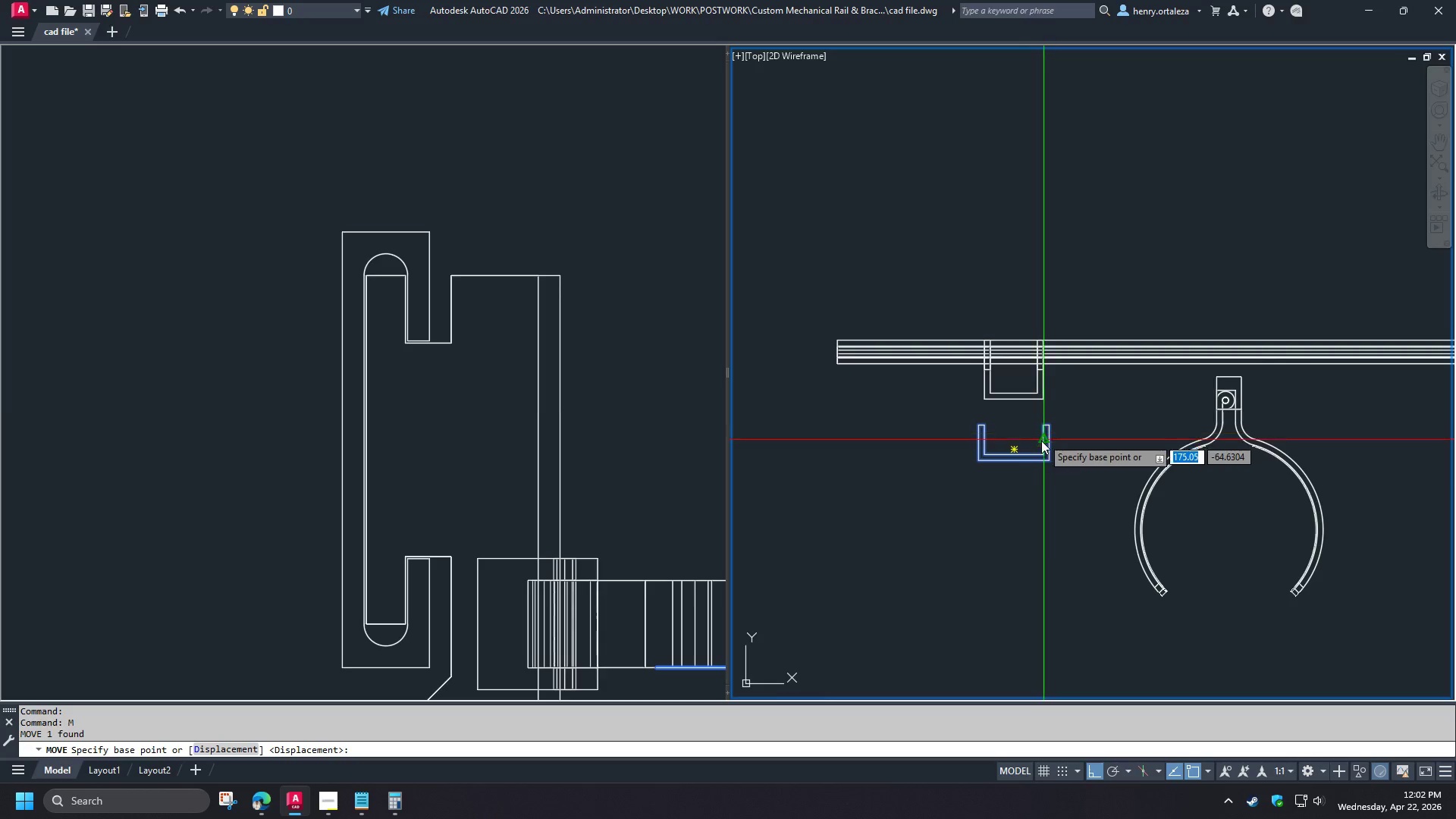 
scroll: coordinate [1015, 436], scroll_direction: up, amount: 2.0
 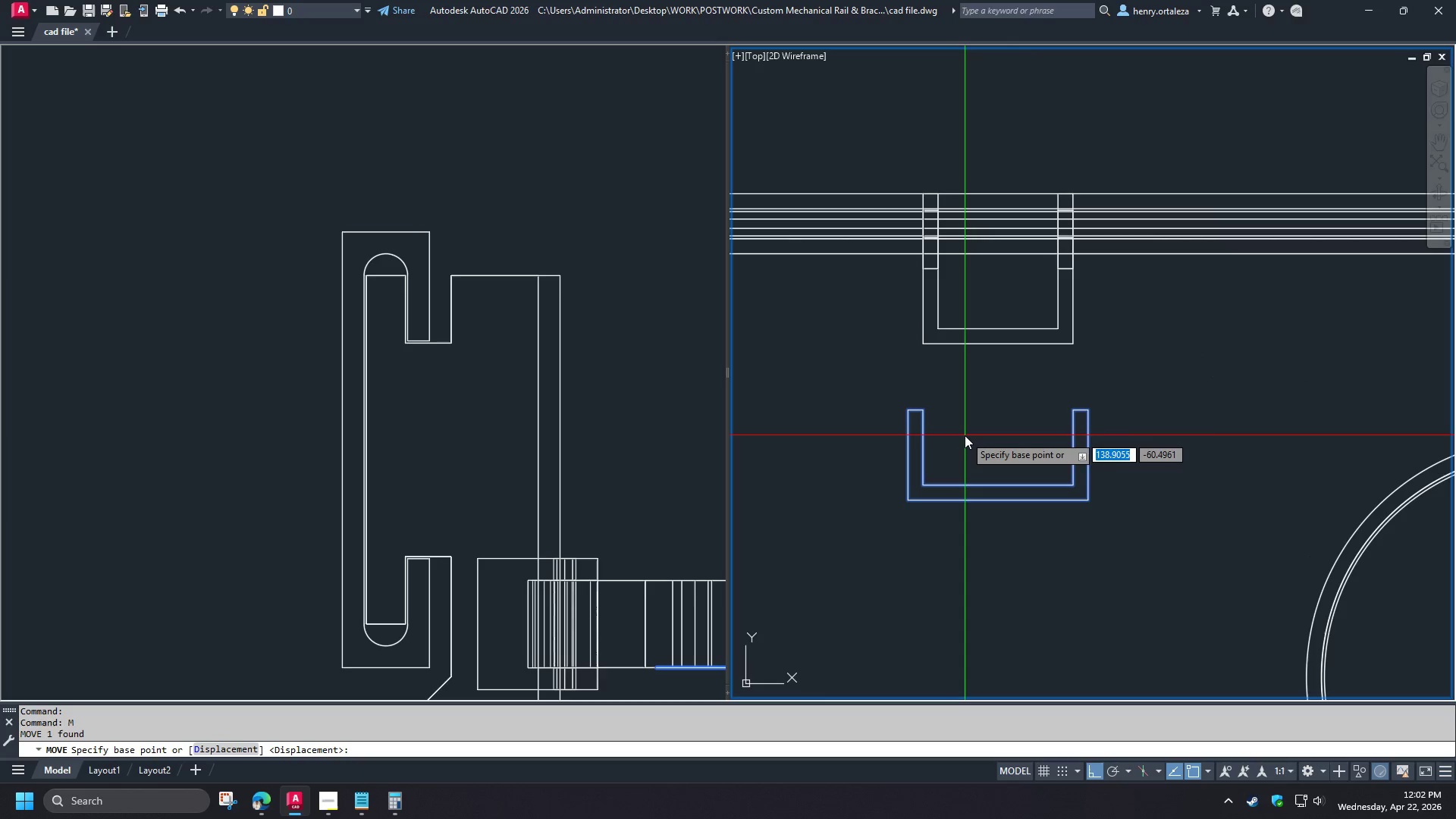 
left_click([976, 465])
 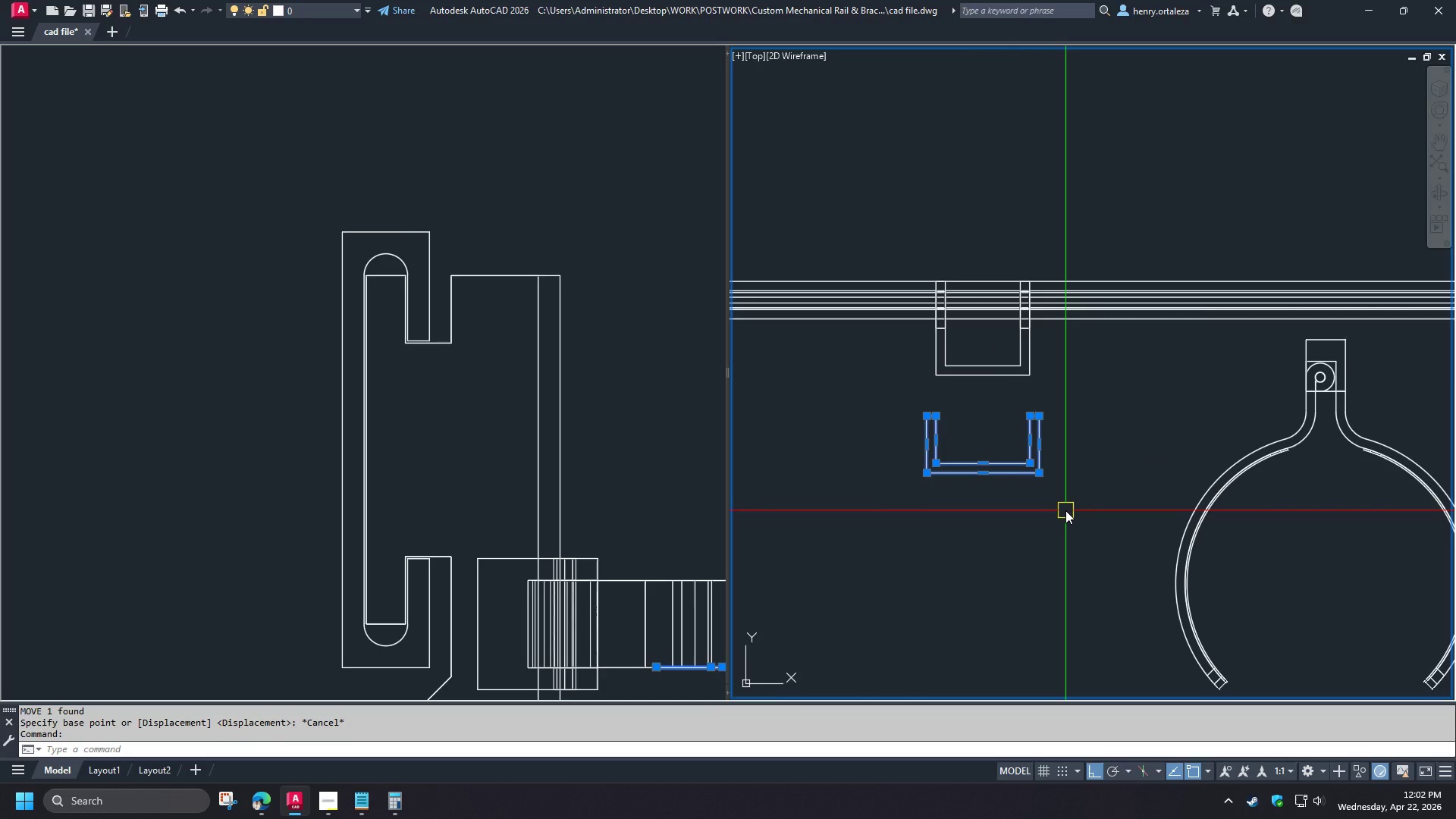 
scroll: coordinate [957, 428], scroll_direction: down, amount: 1.0
 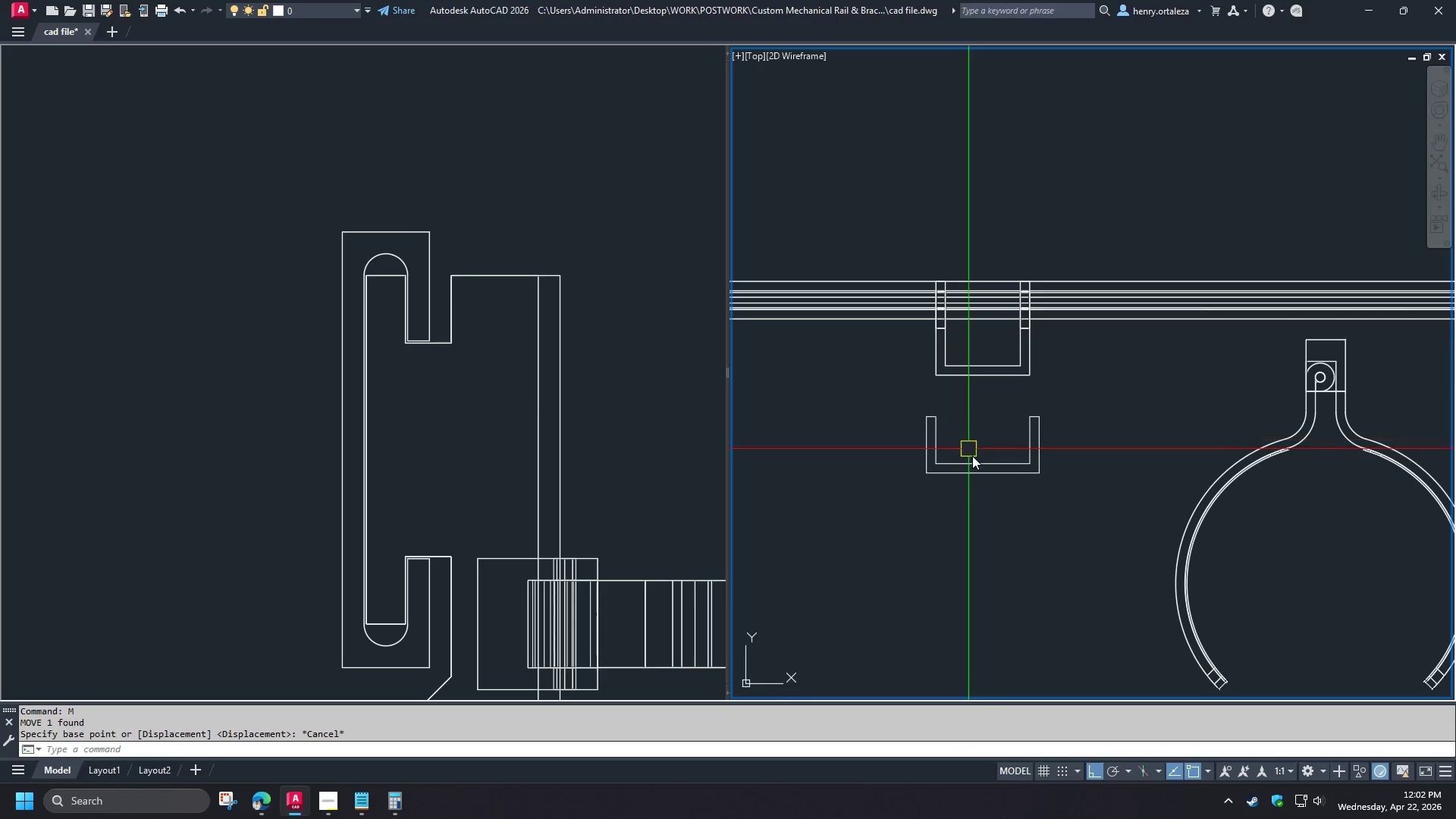 
wait(5.47)
 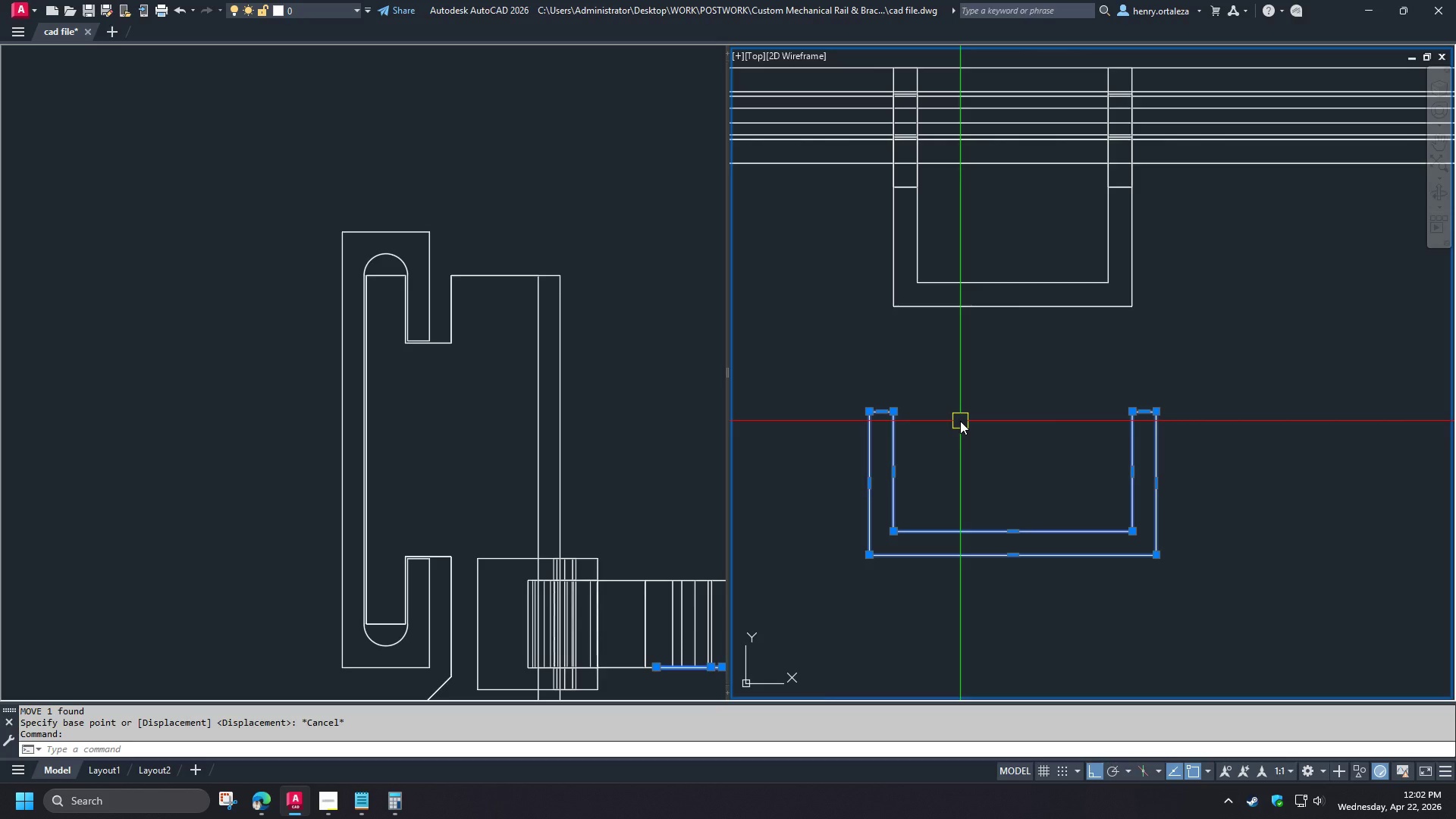 
key(Escape)
 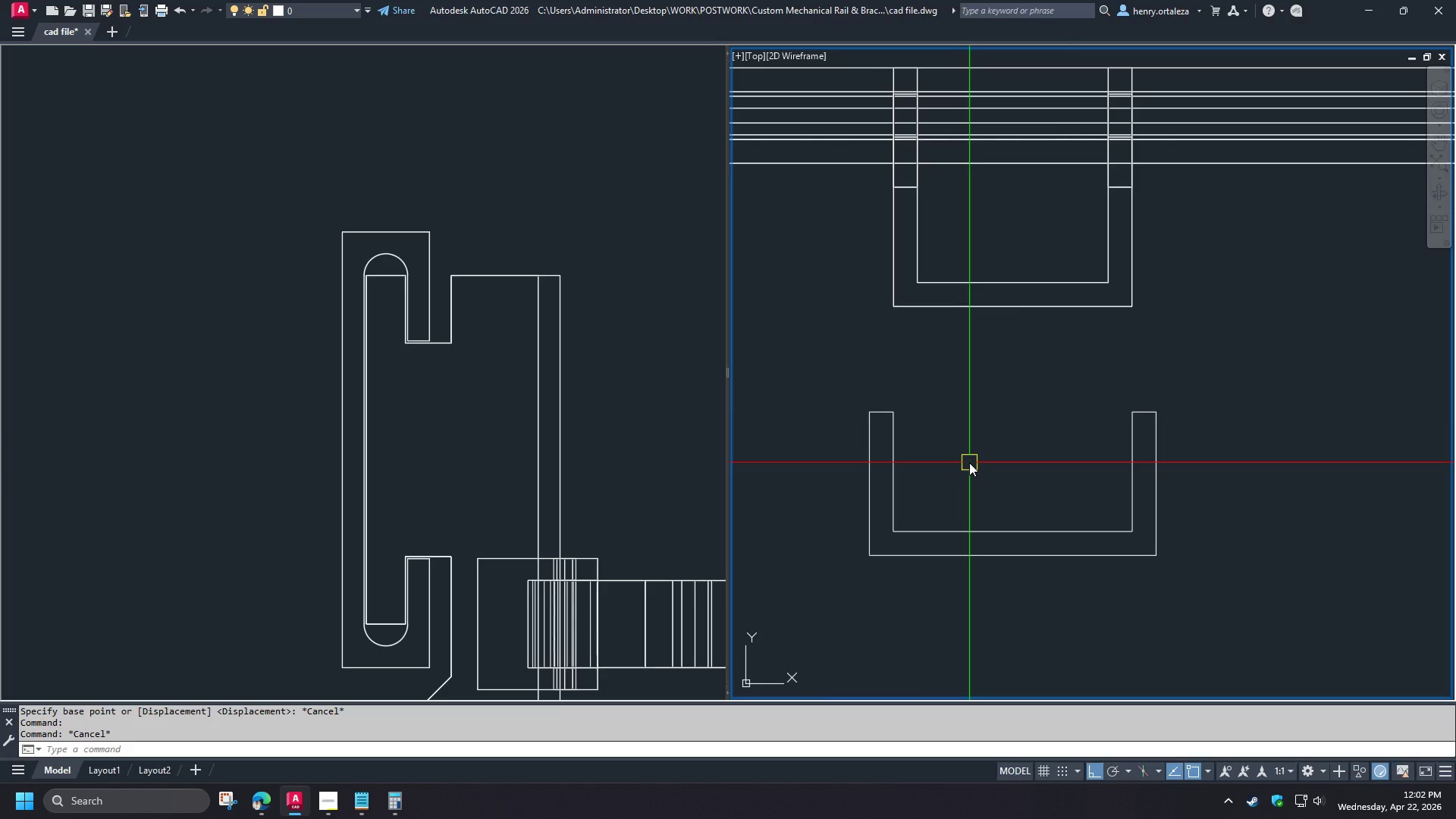 
key(L)
 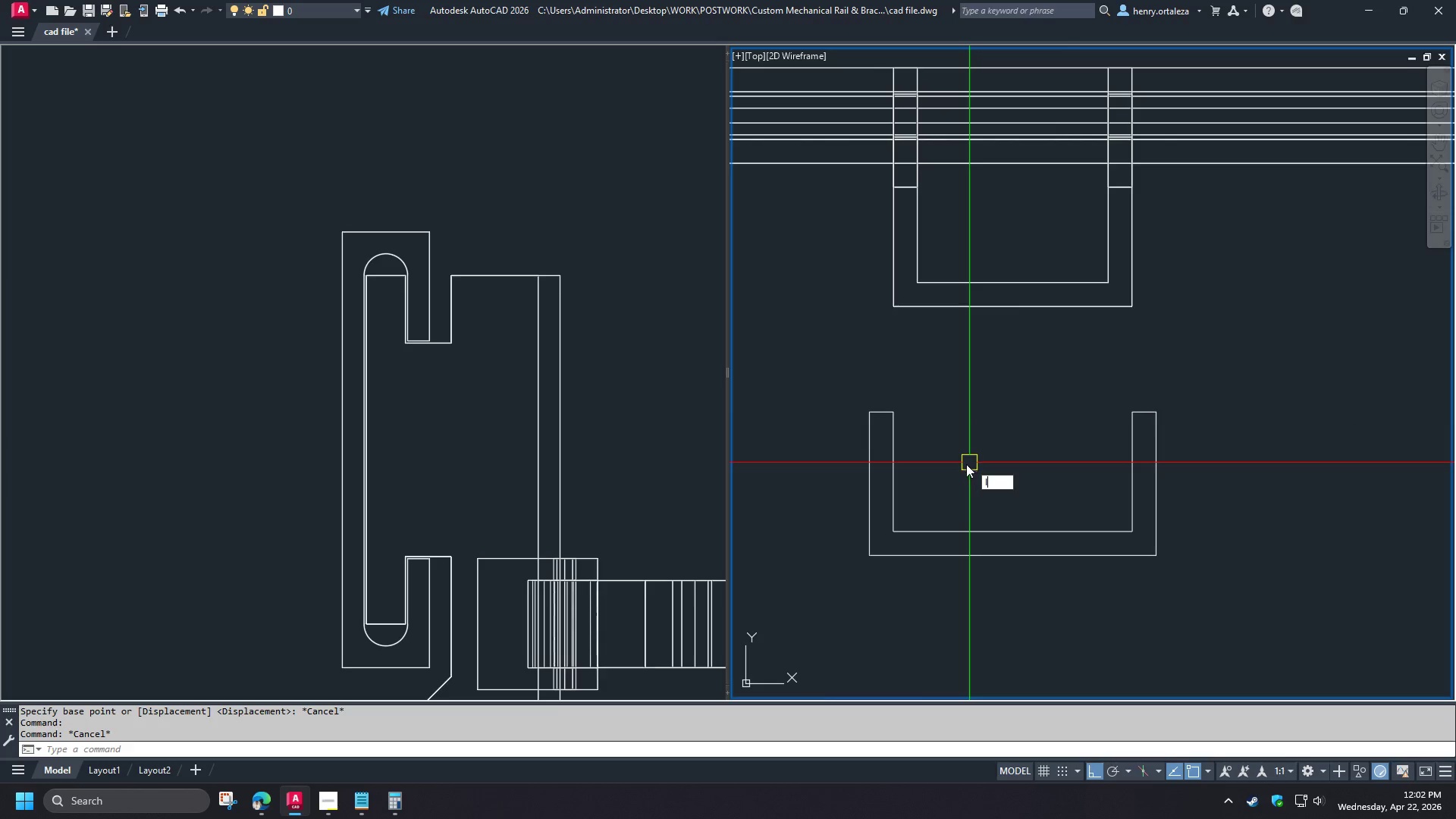 
key(Space)
 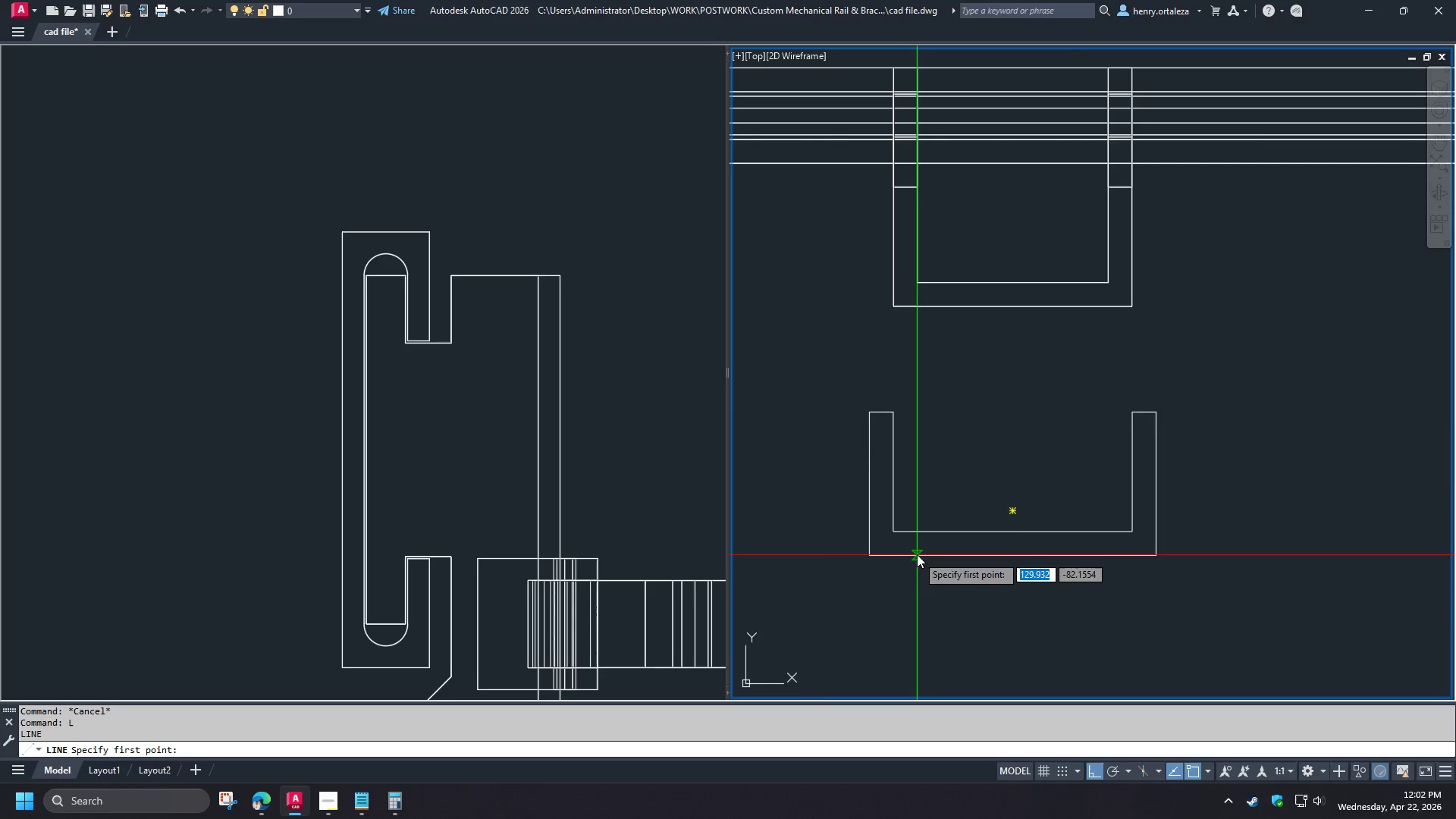 
scroll: coordinate [960, 421], scroll_direction: up, amount: 3.0
 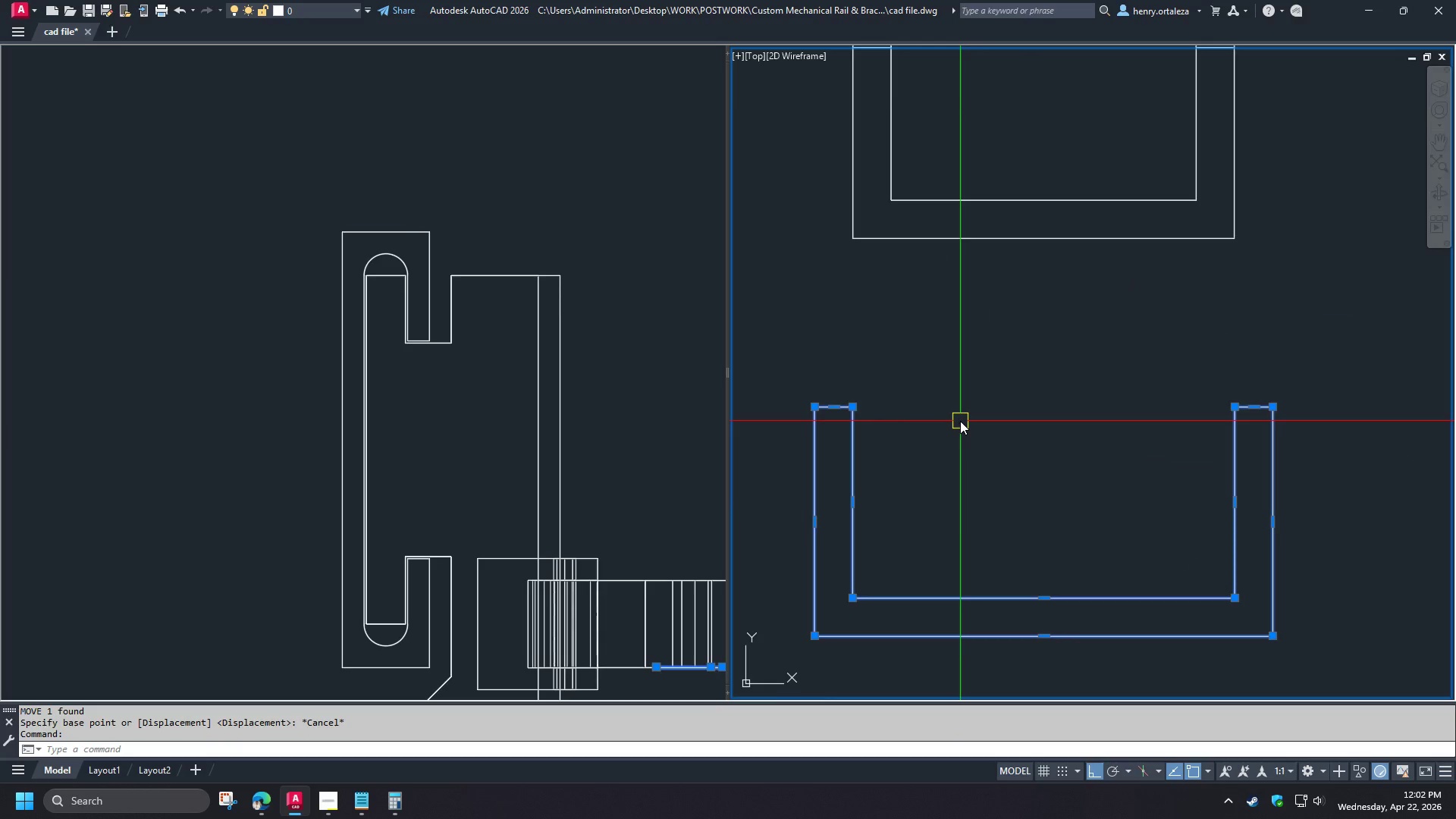 
left_click_drag(start_coordinate=[917, 554], to_coordinate=[922, 554])
 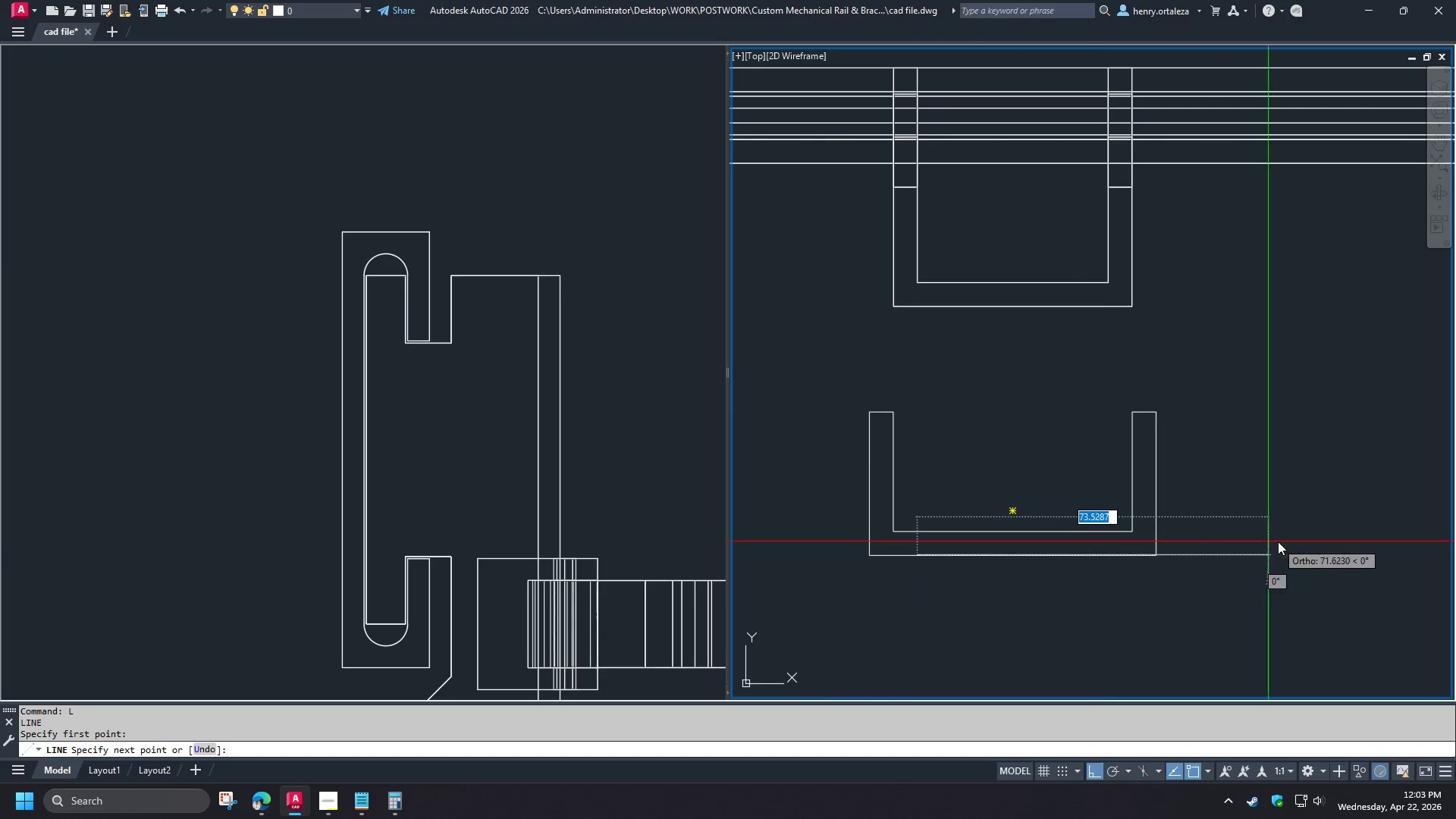 
scroll: coordinate [960, 421], scroll_direction: down, amount: 1.0
 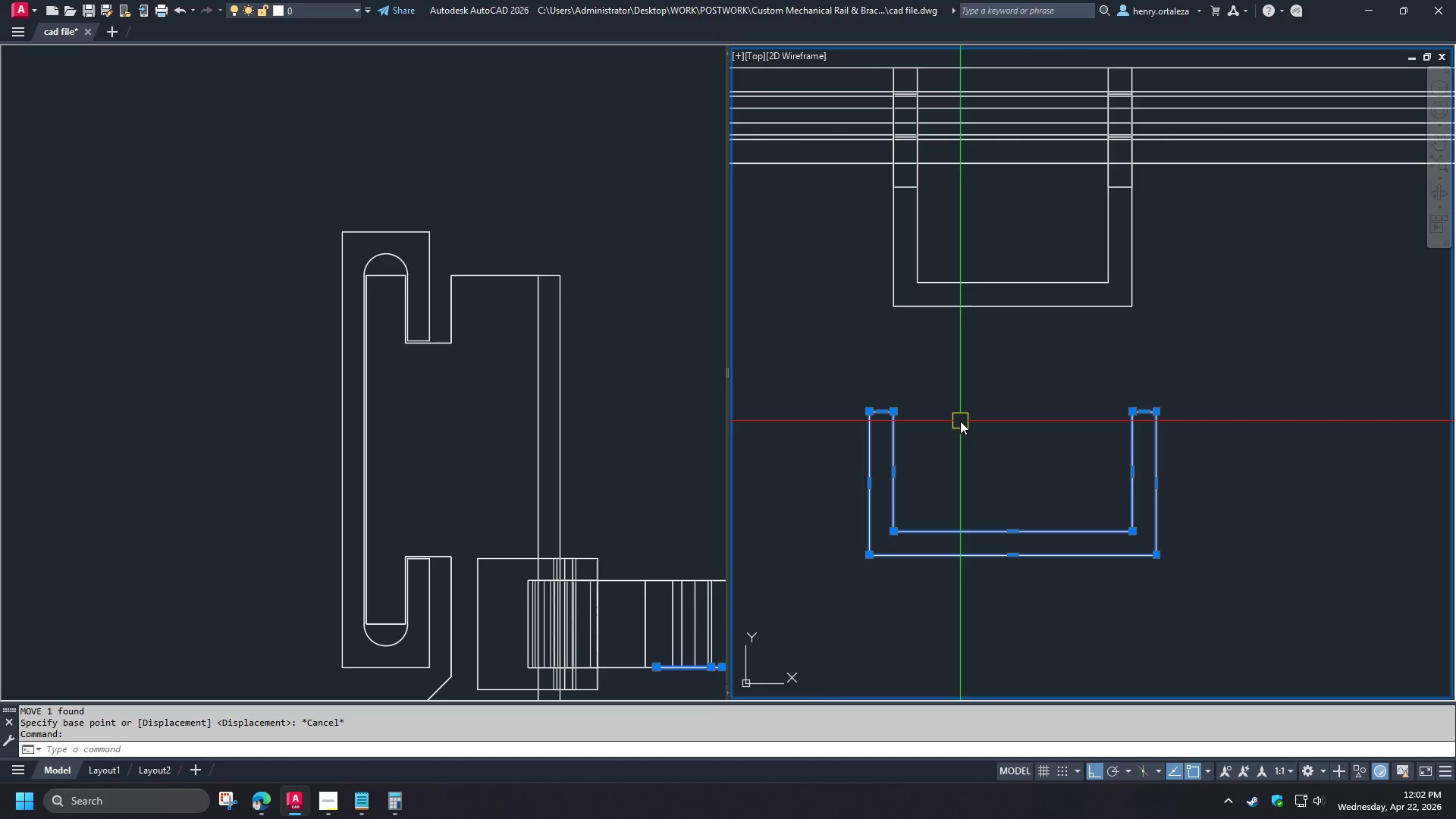 
left_click([1278, 541])
 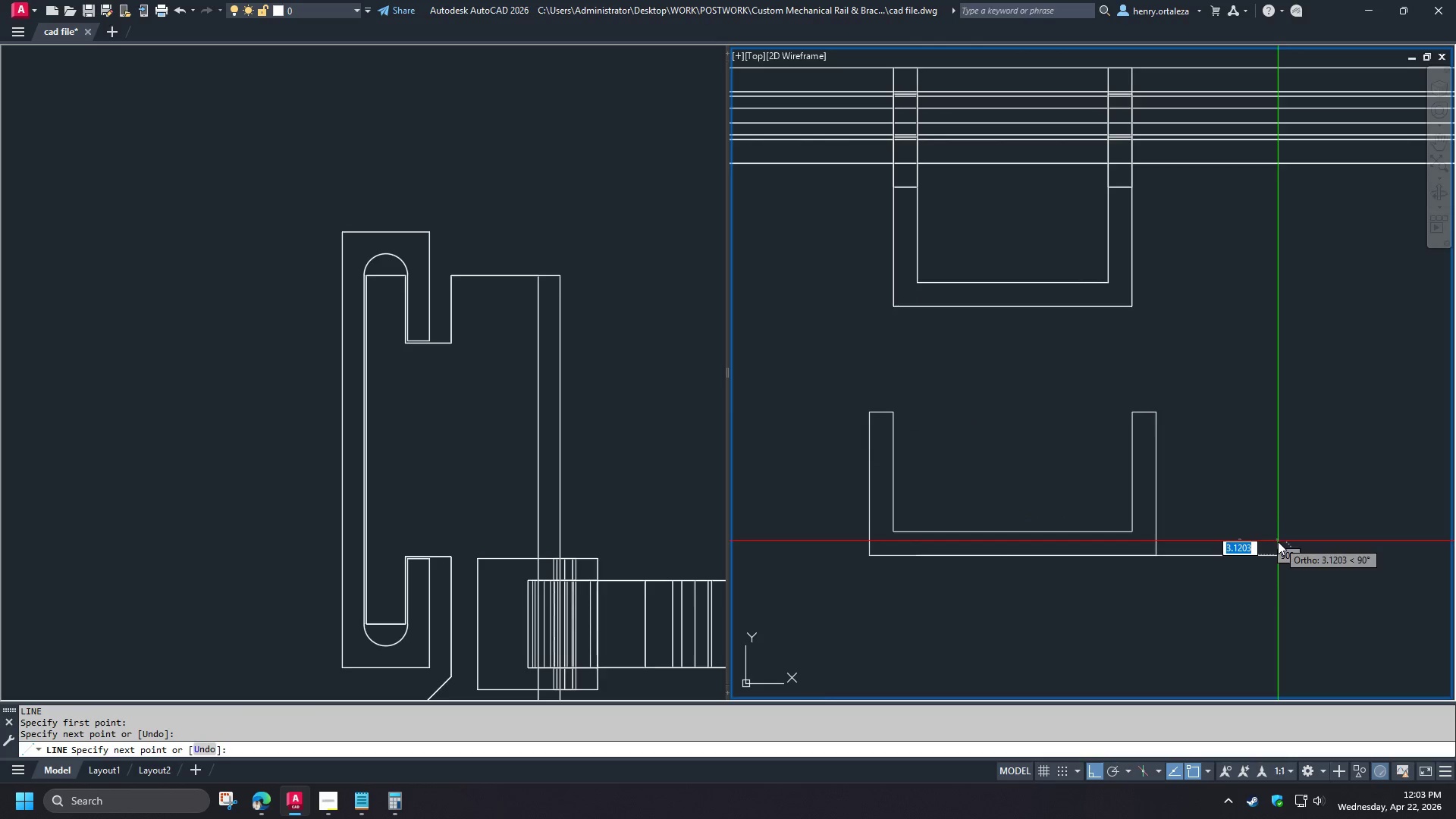 
key(Space)
 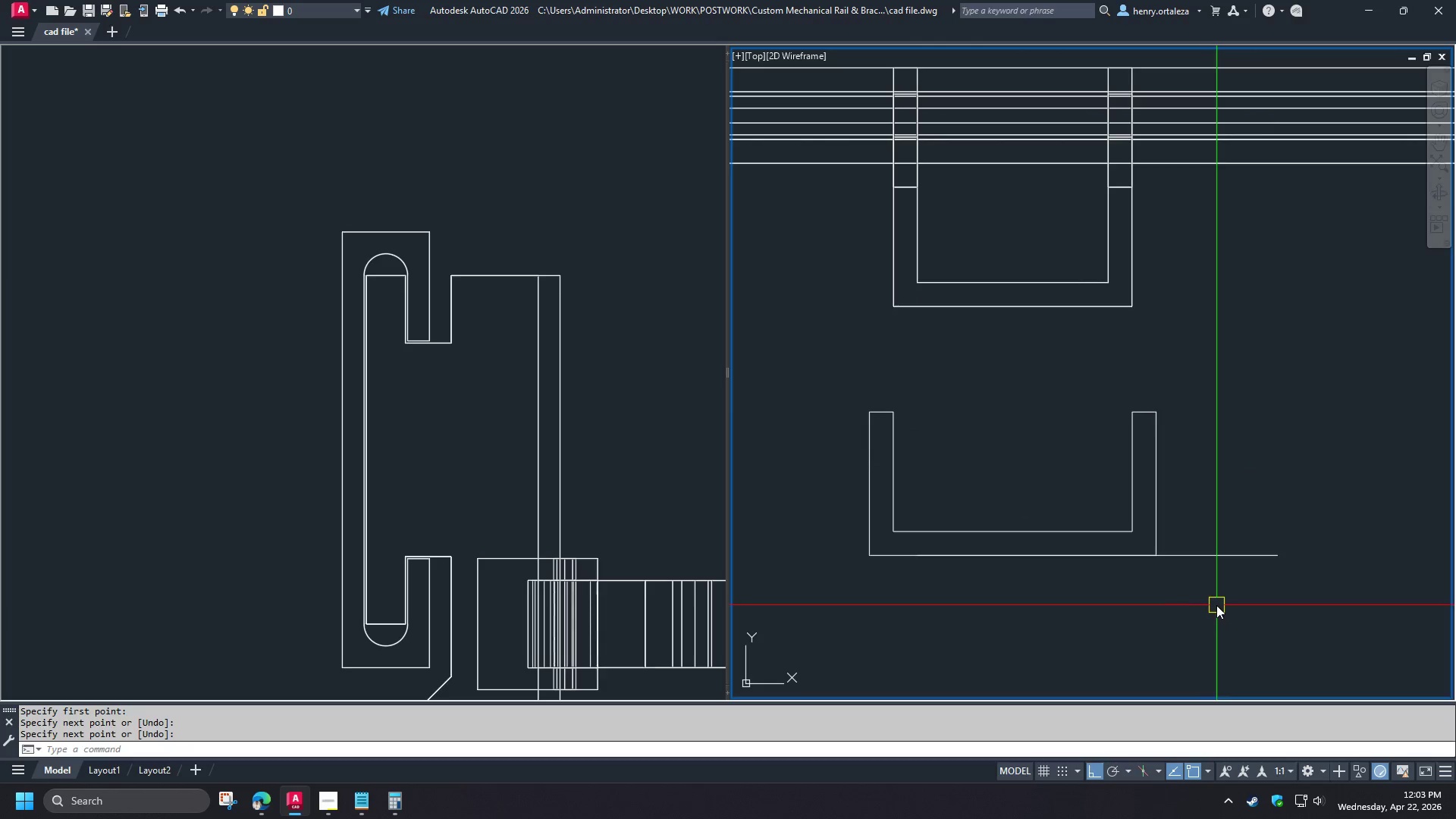 
key(O)
 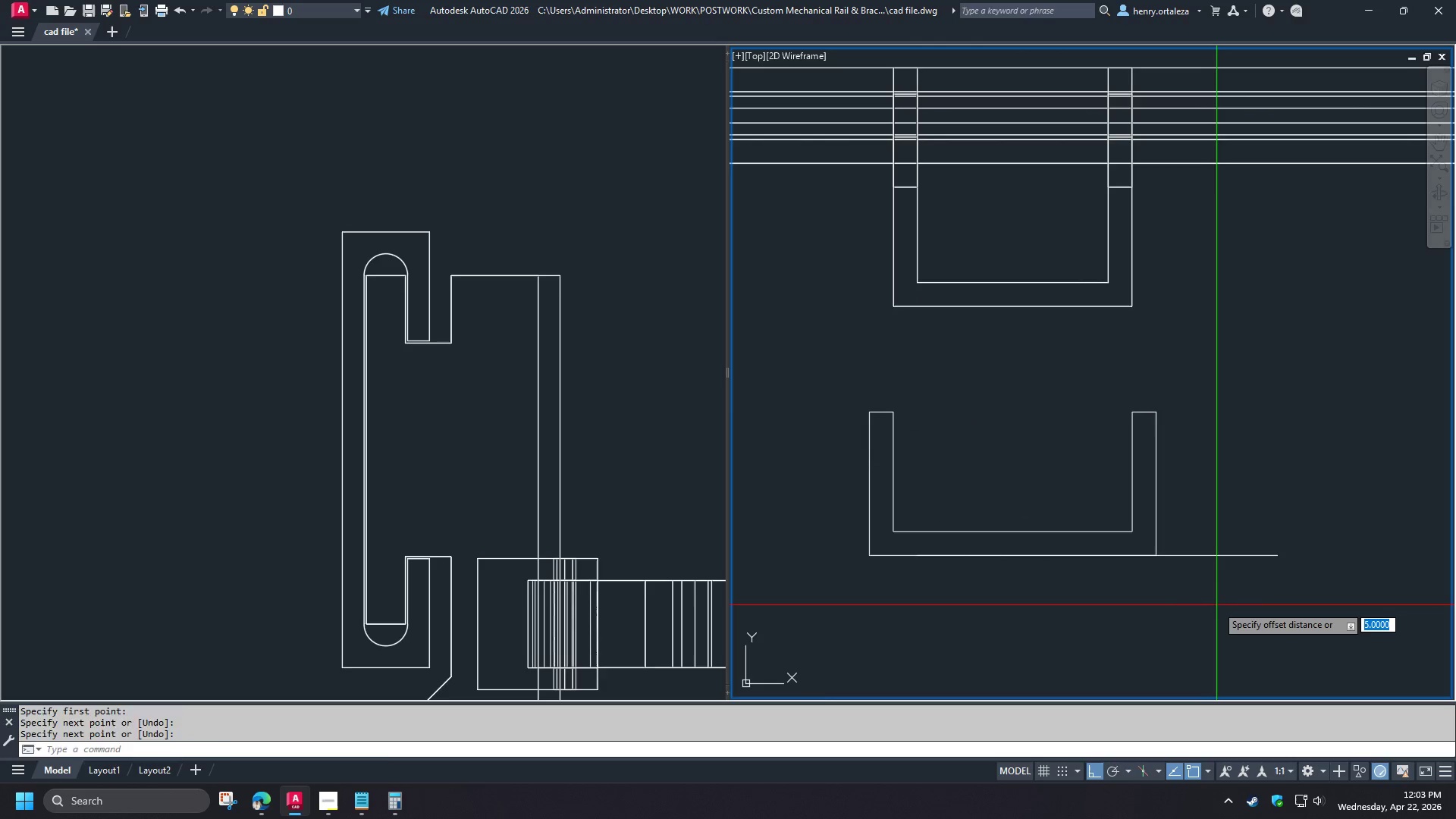 
key(Space)
 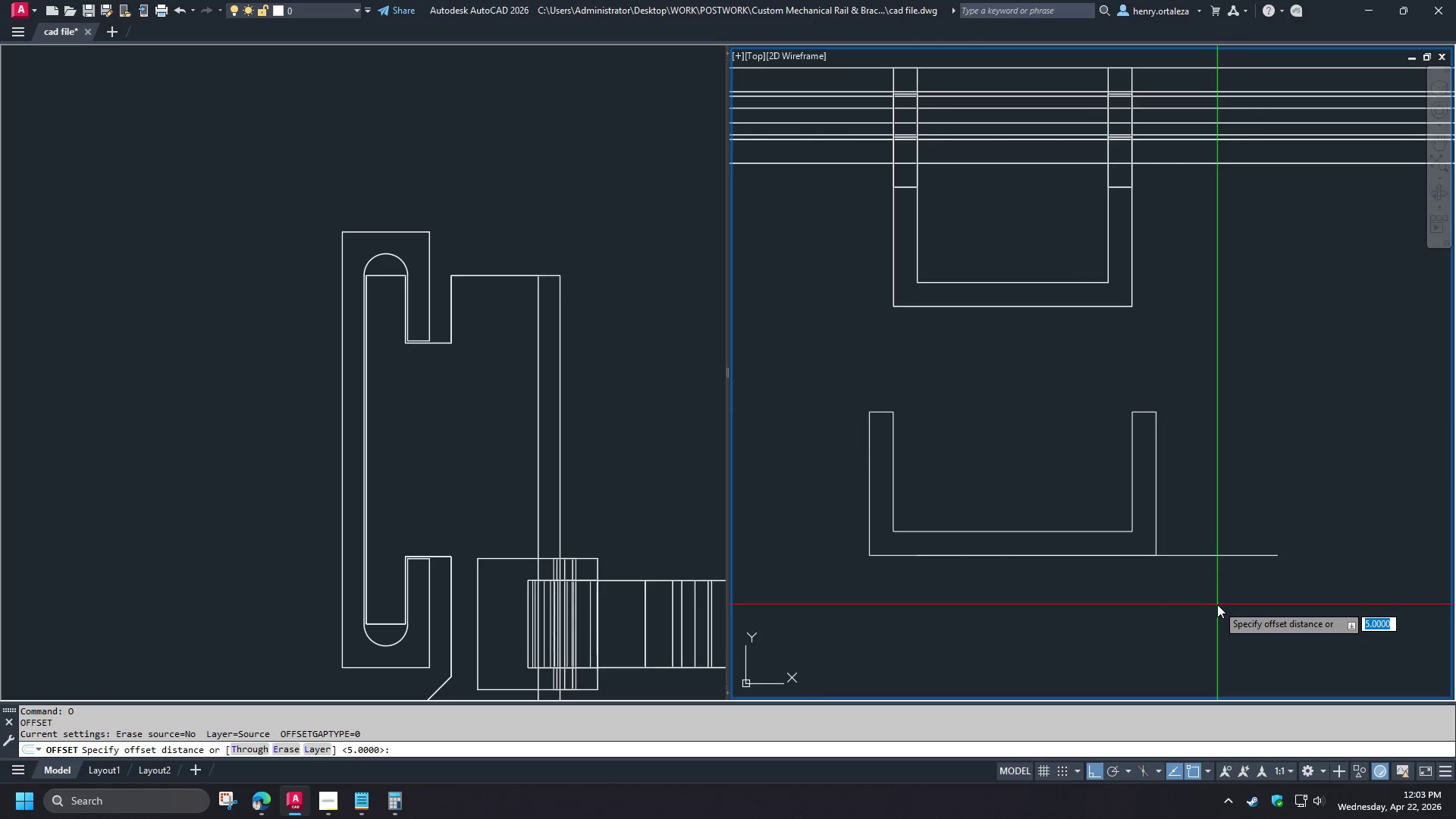 
key(Space)
 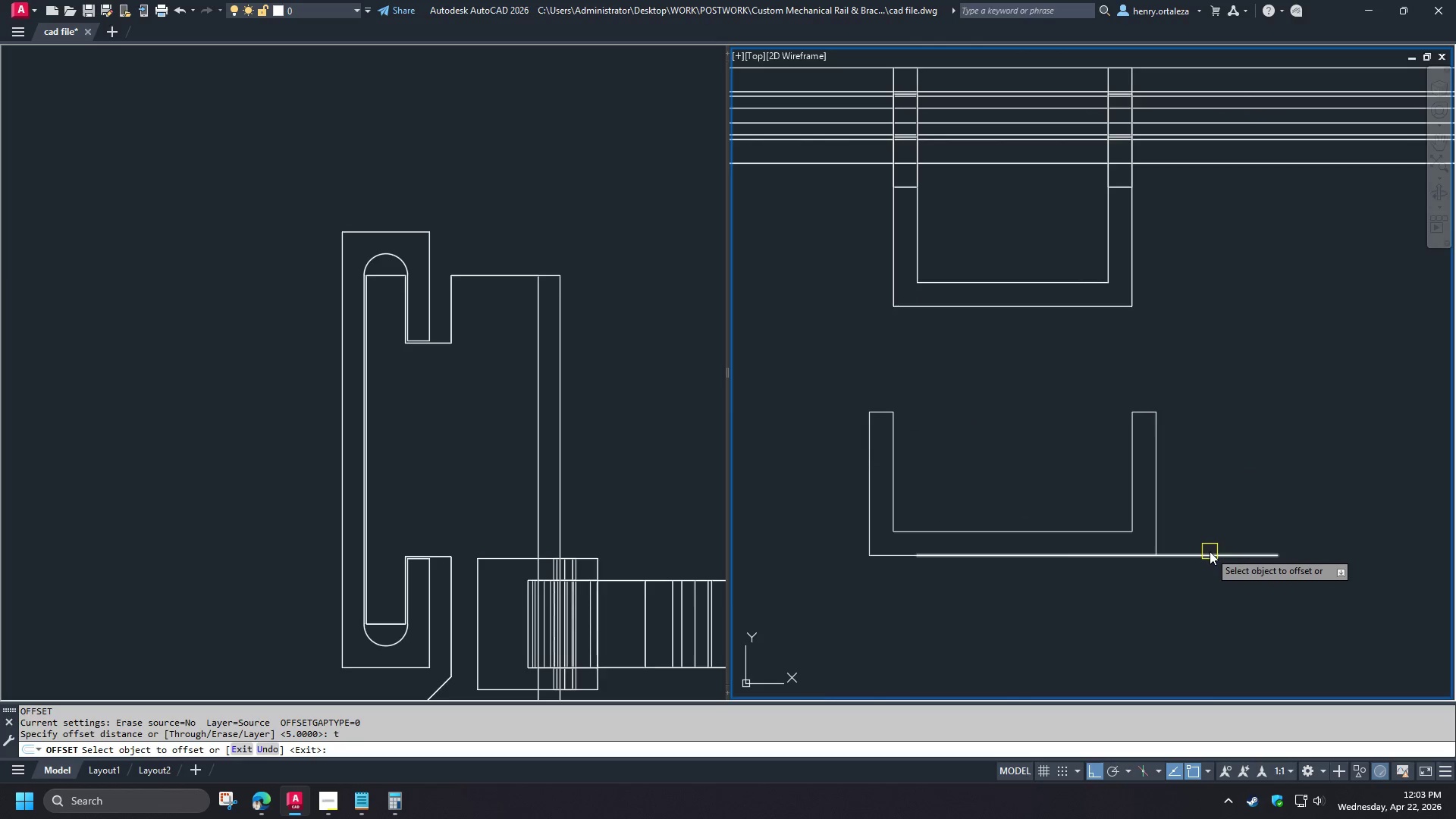 
left_click([1210, 551])
 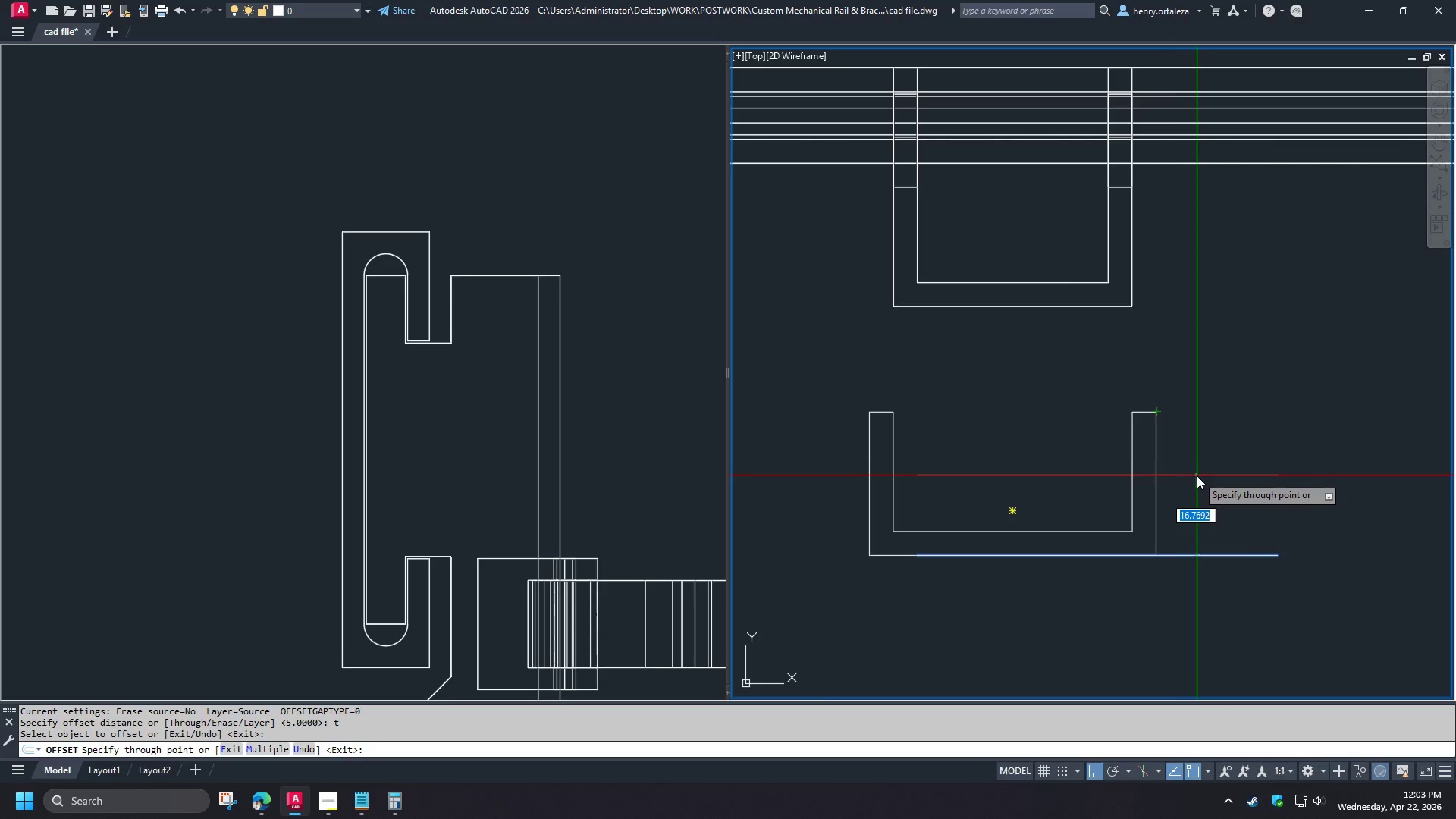 
wait(16.94)
 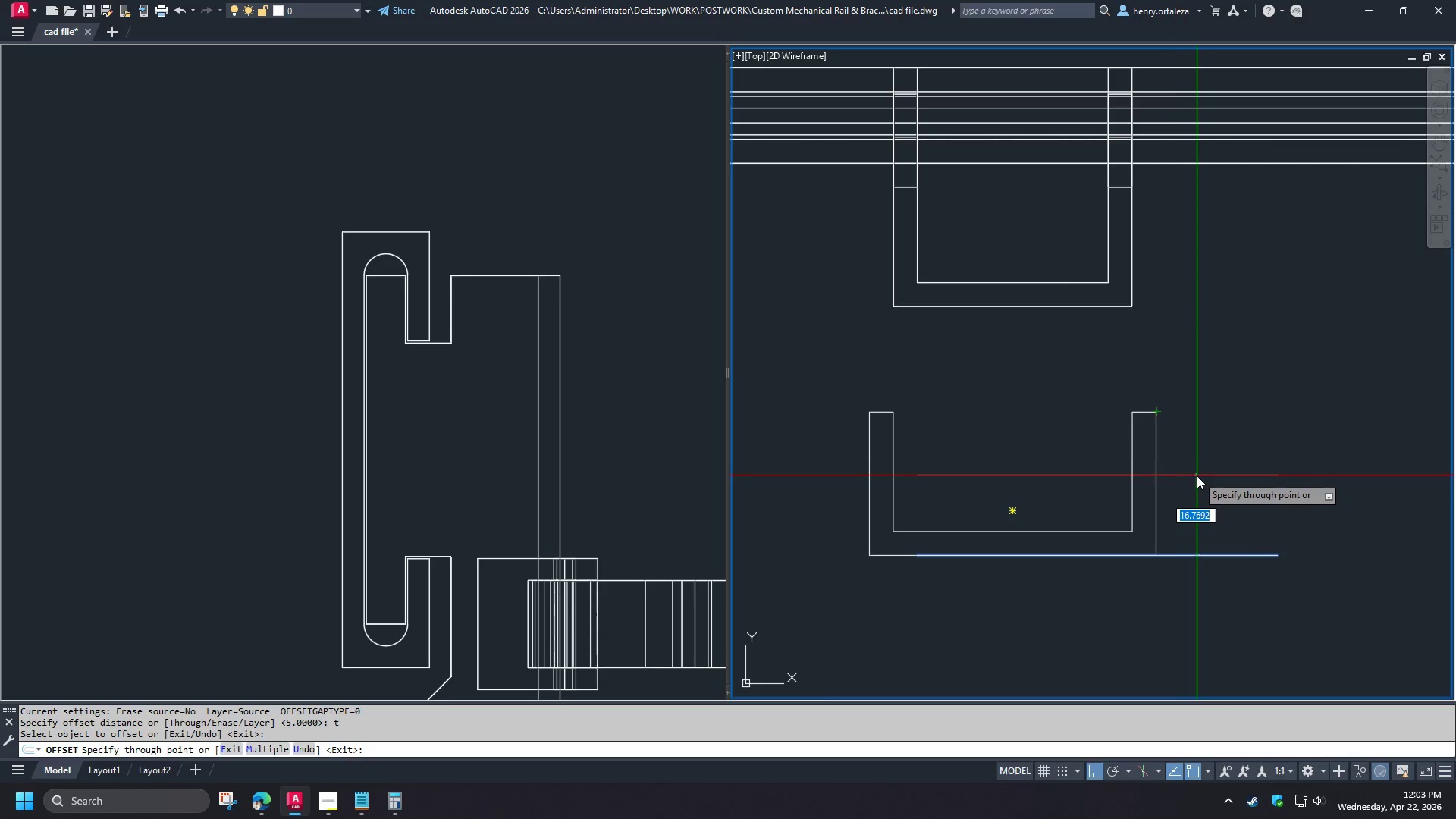 
key(Numpad1)
 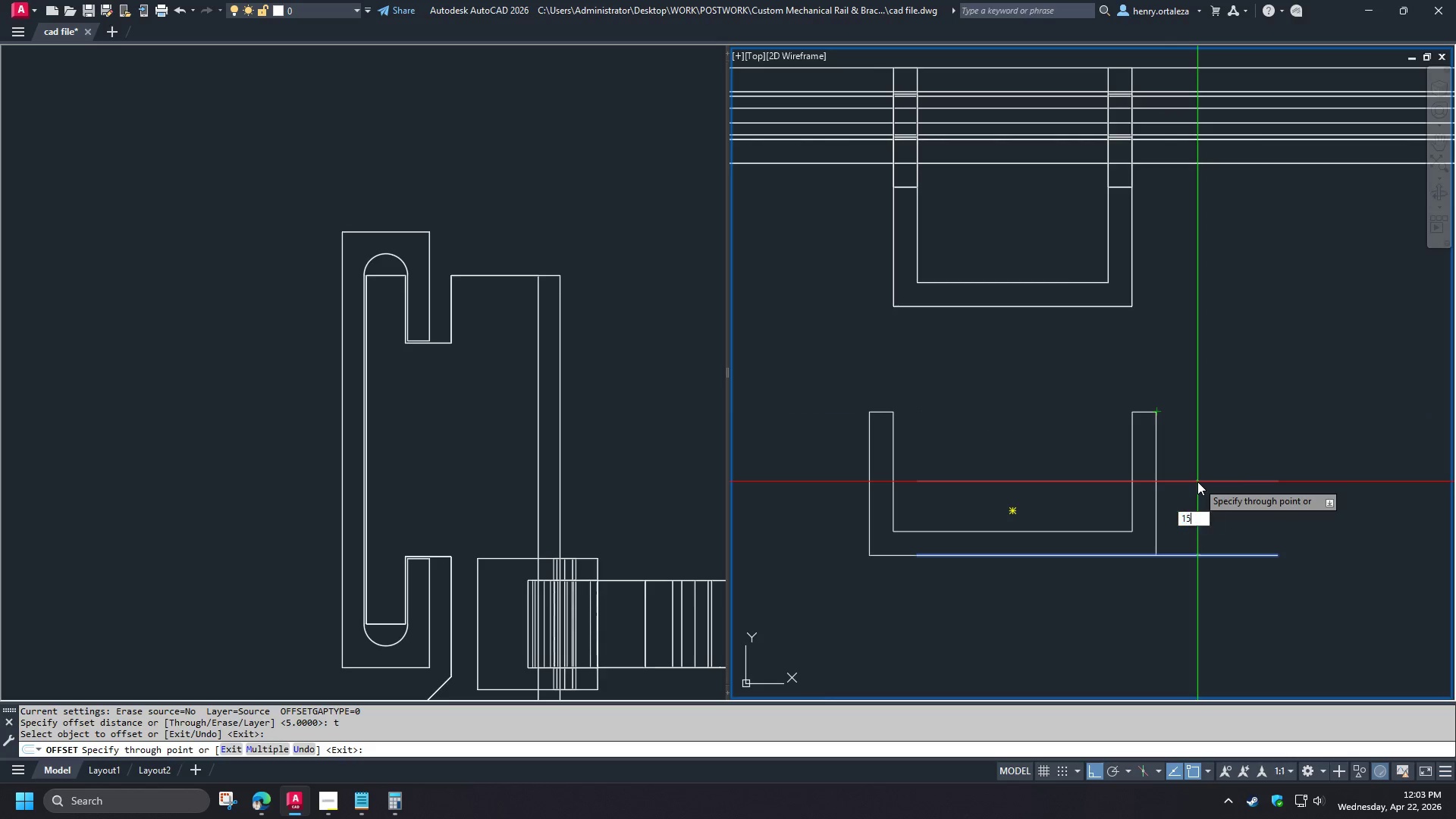 
key(Numpad5)
 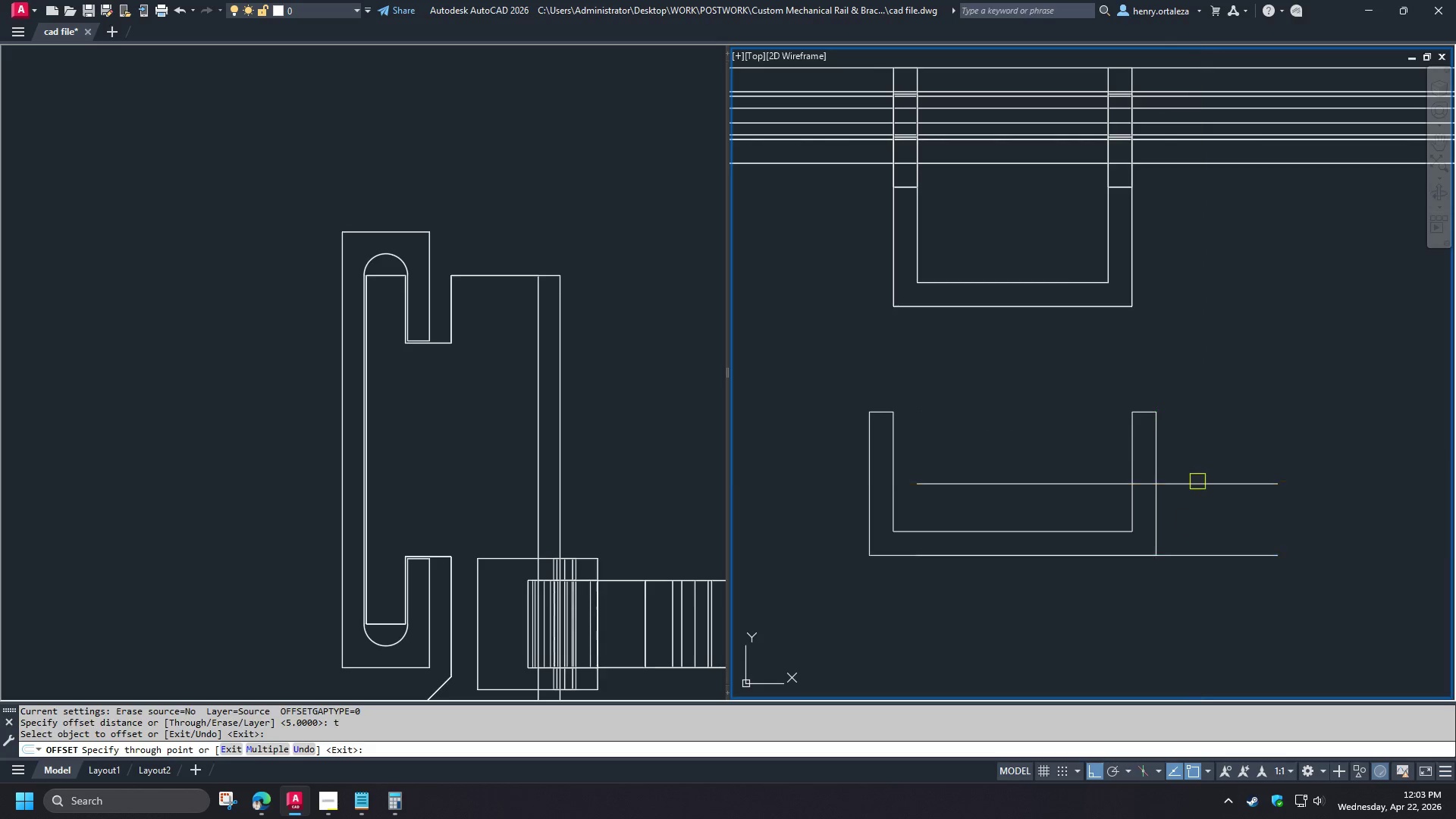 
key(NumpadEnter)
 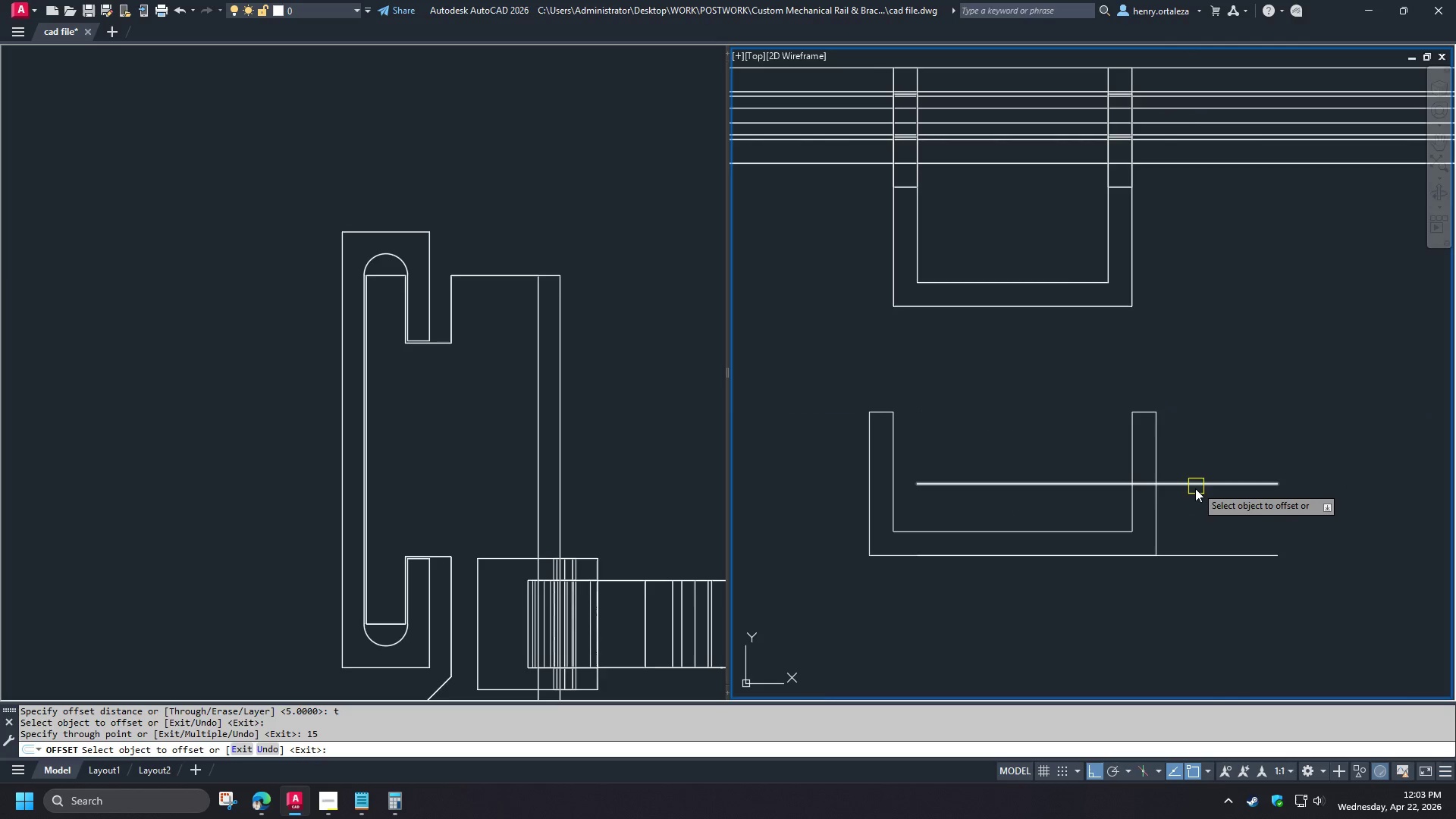 
key(Space)
 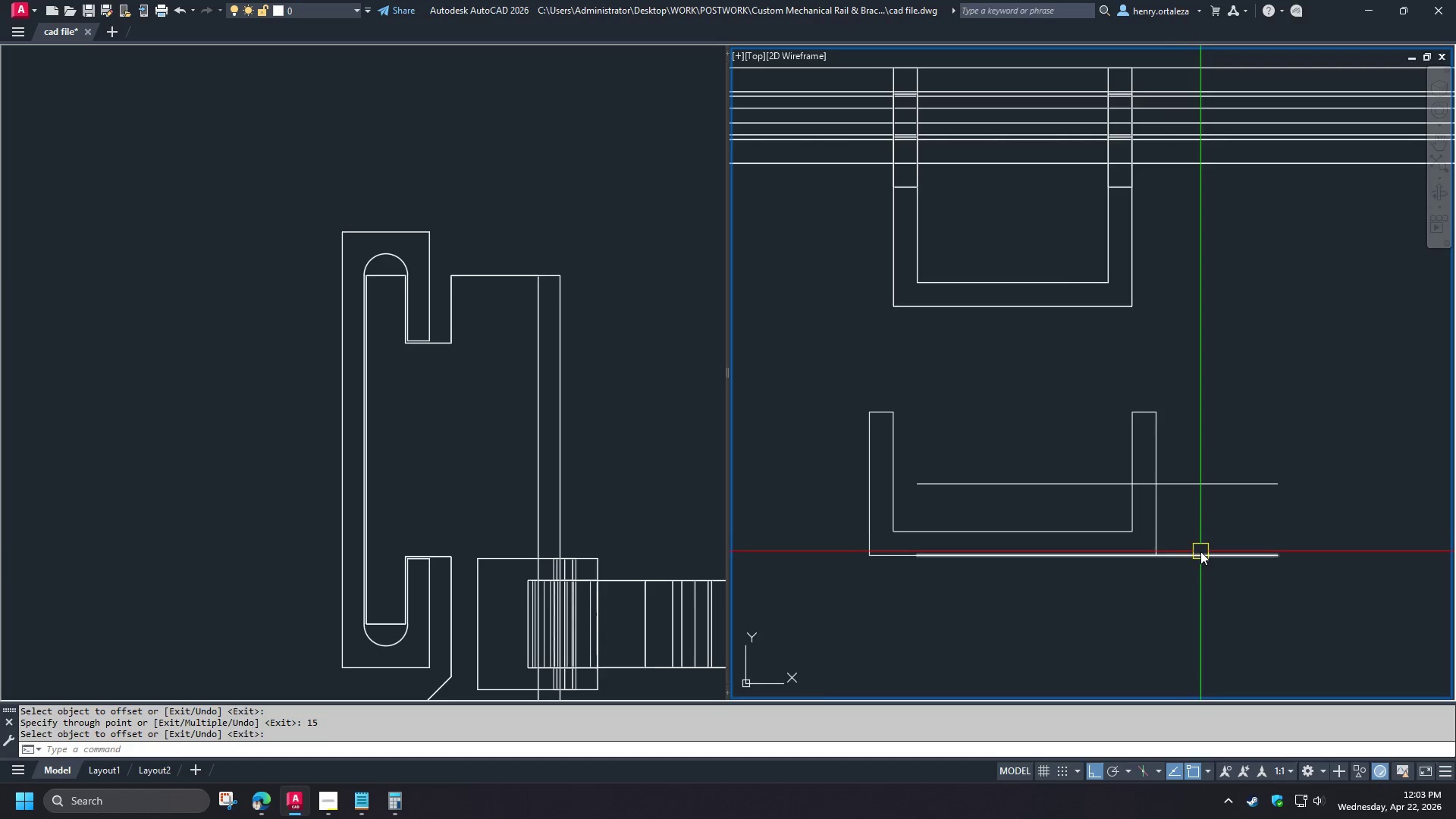 
left_click([1201, 552])
 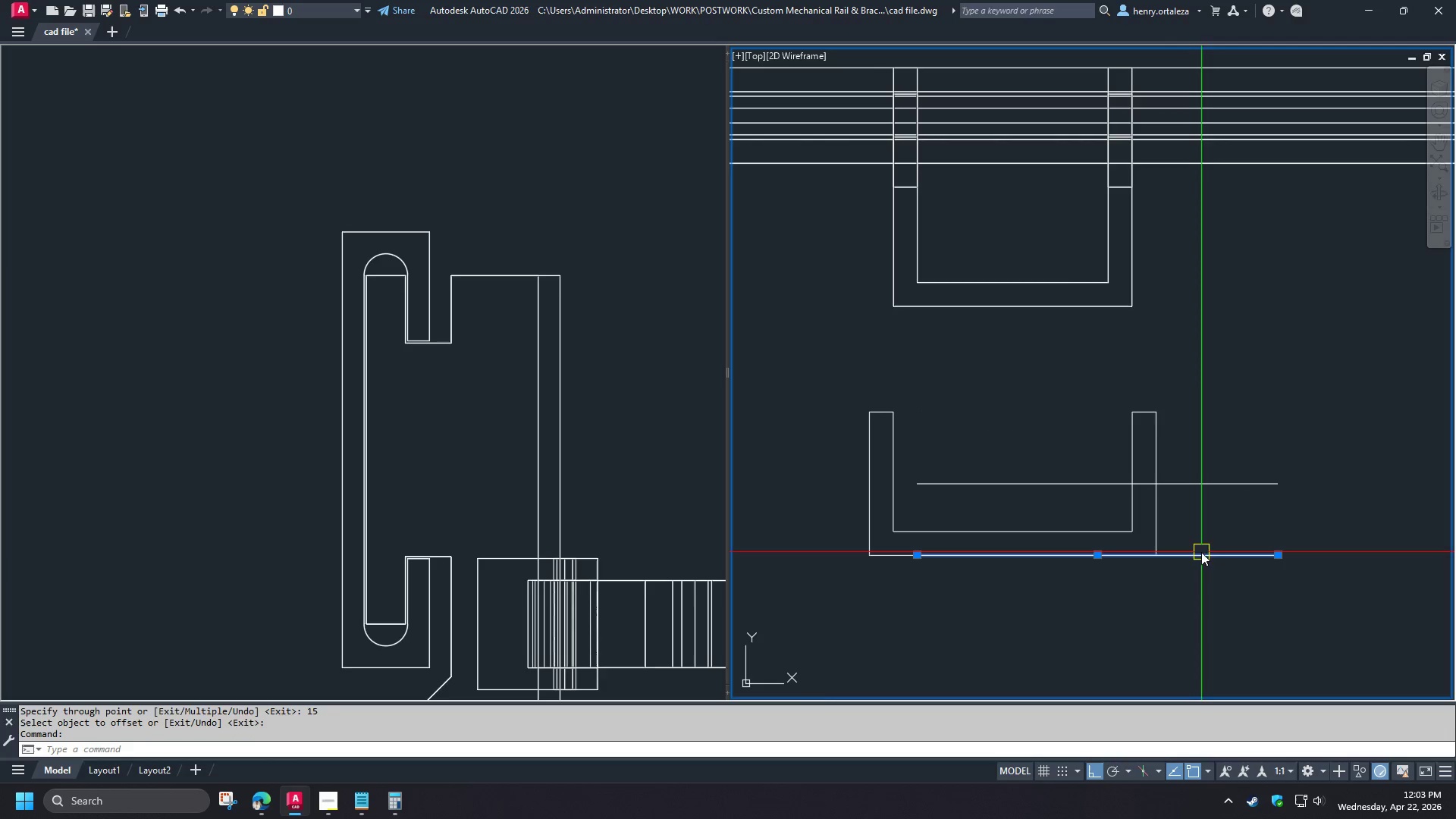 
key(E)
 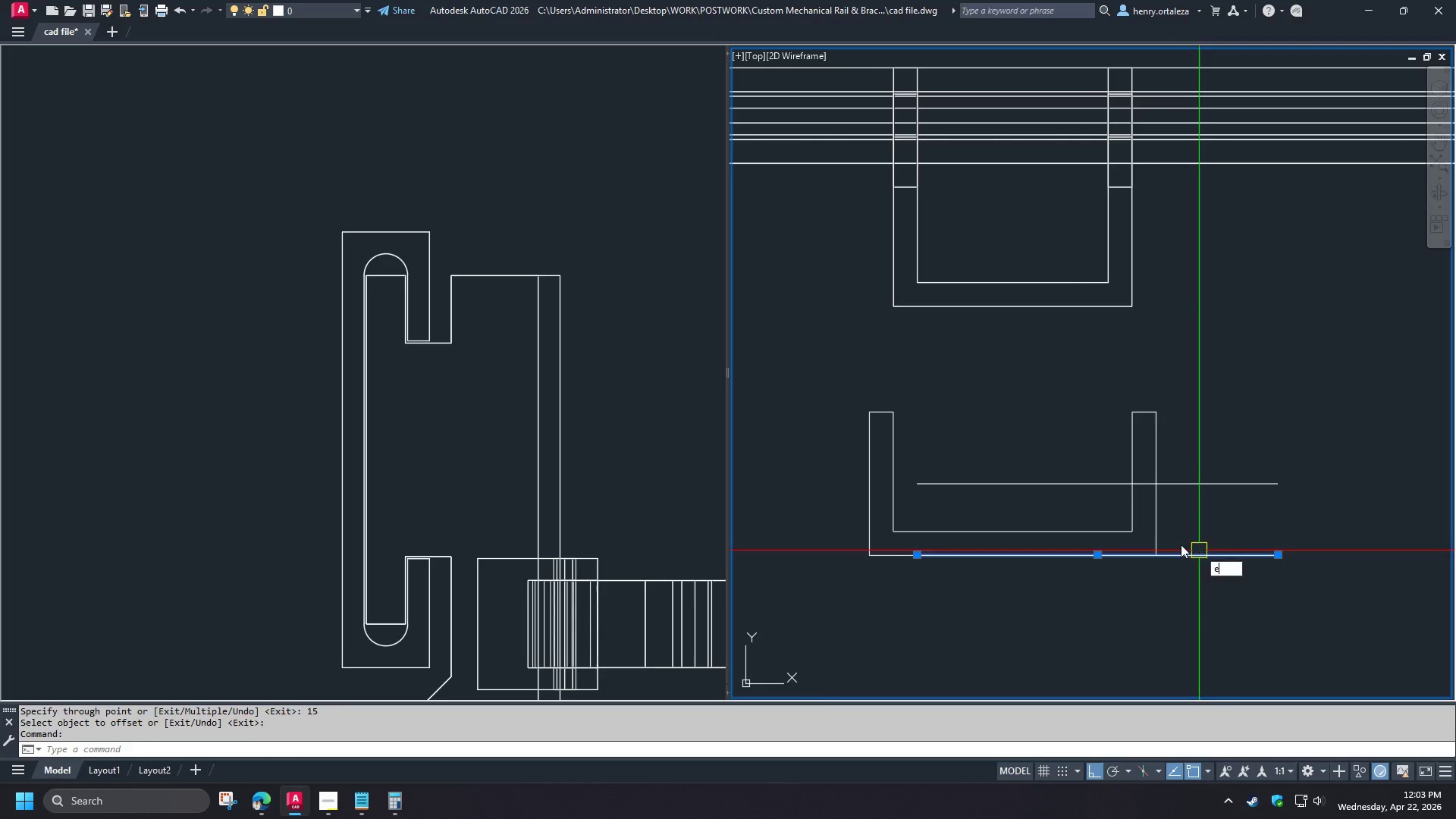 
key(Space)
 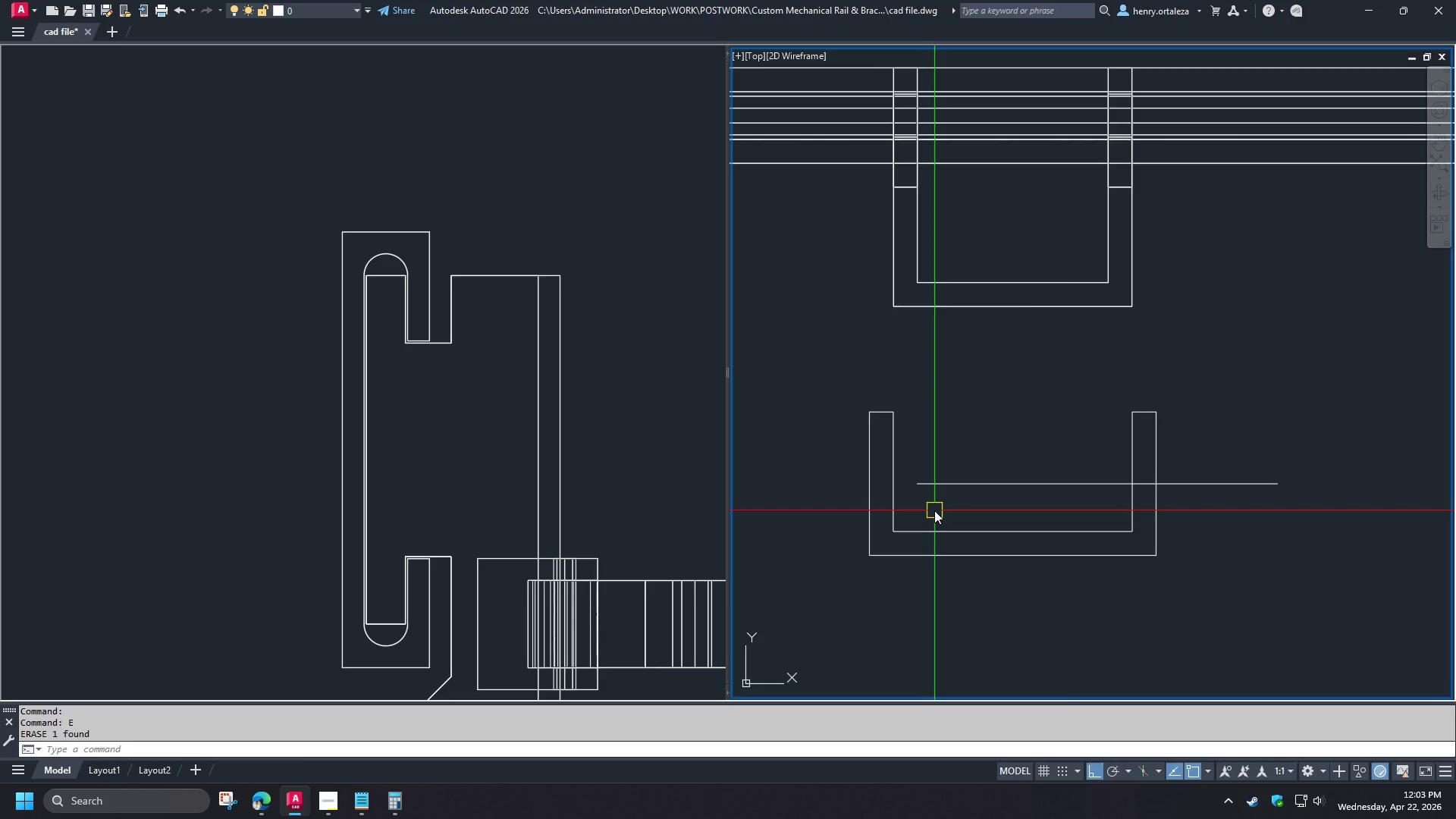 
key(O)
 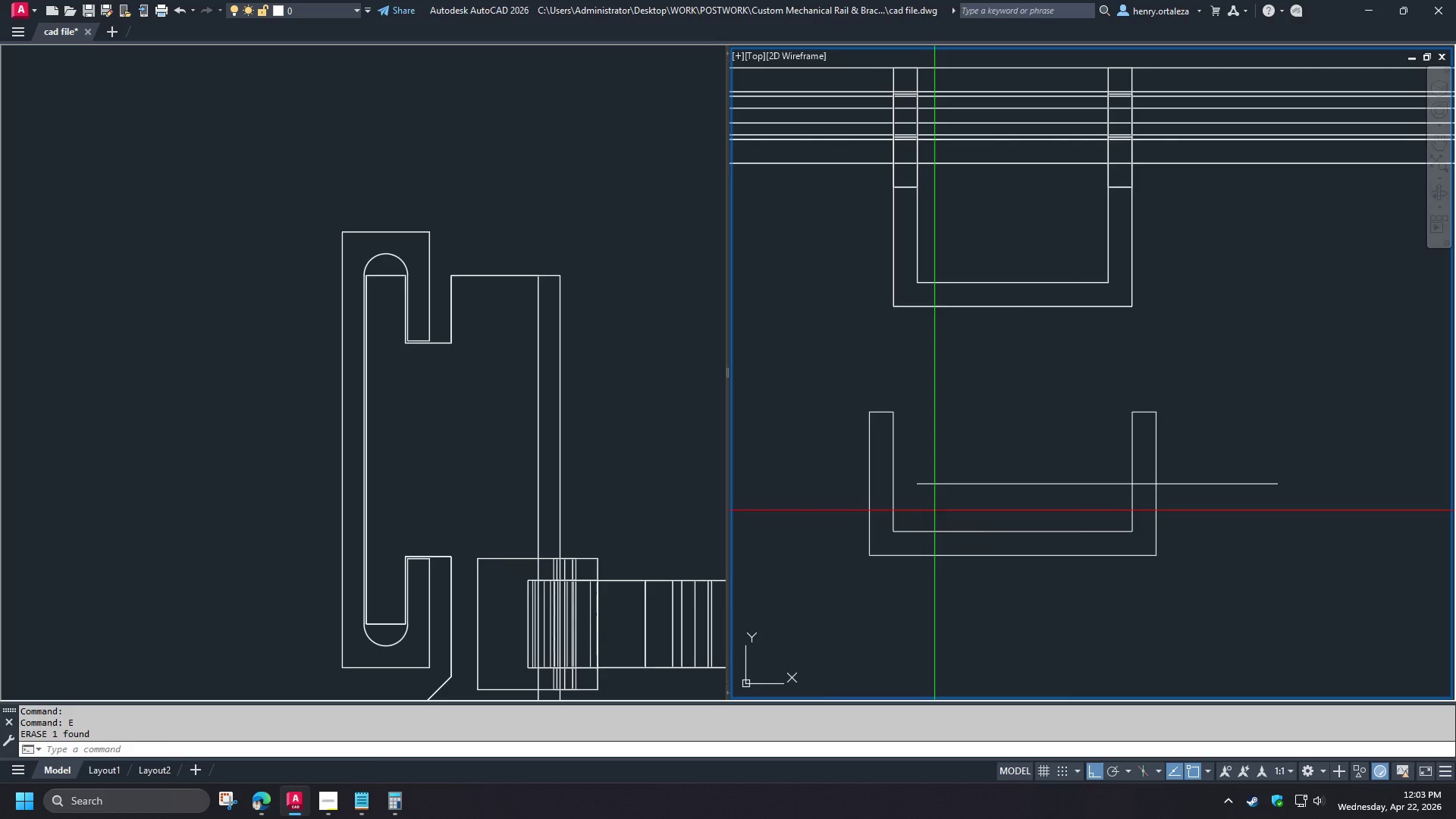 
key(Space)
 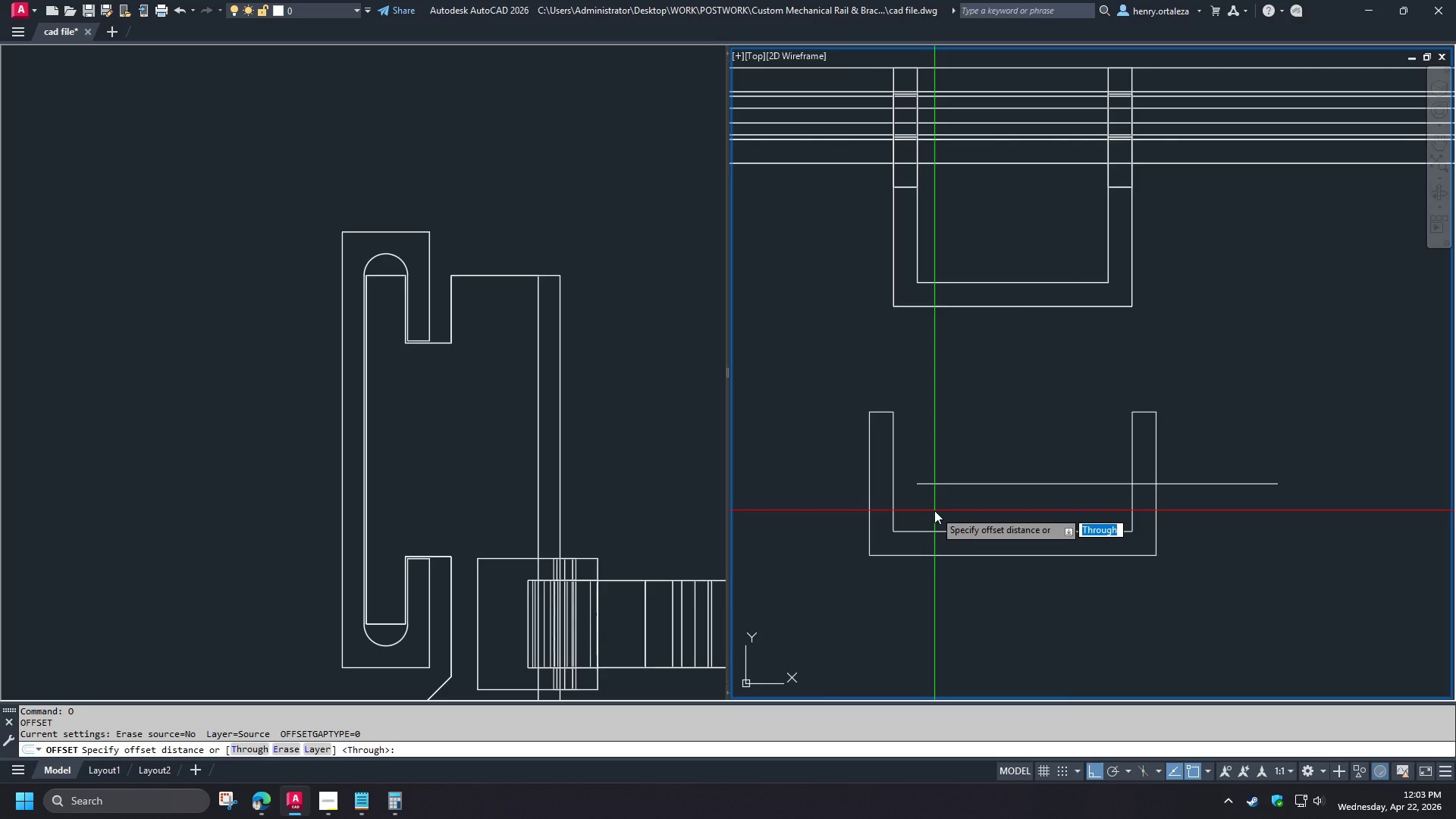 
key(Numpad2)
 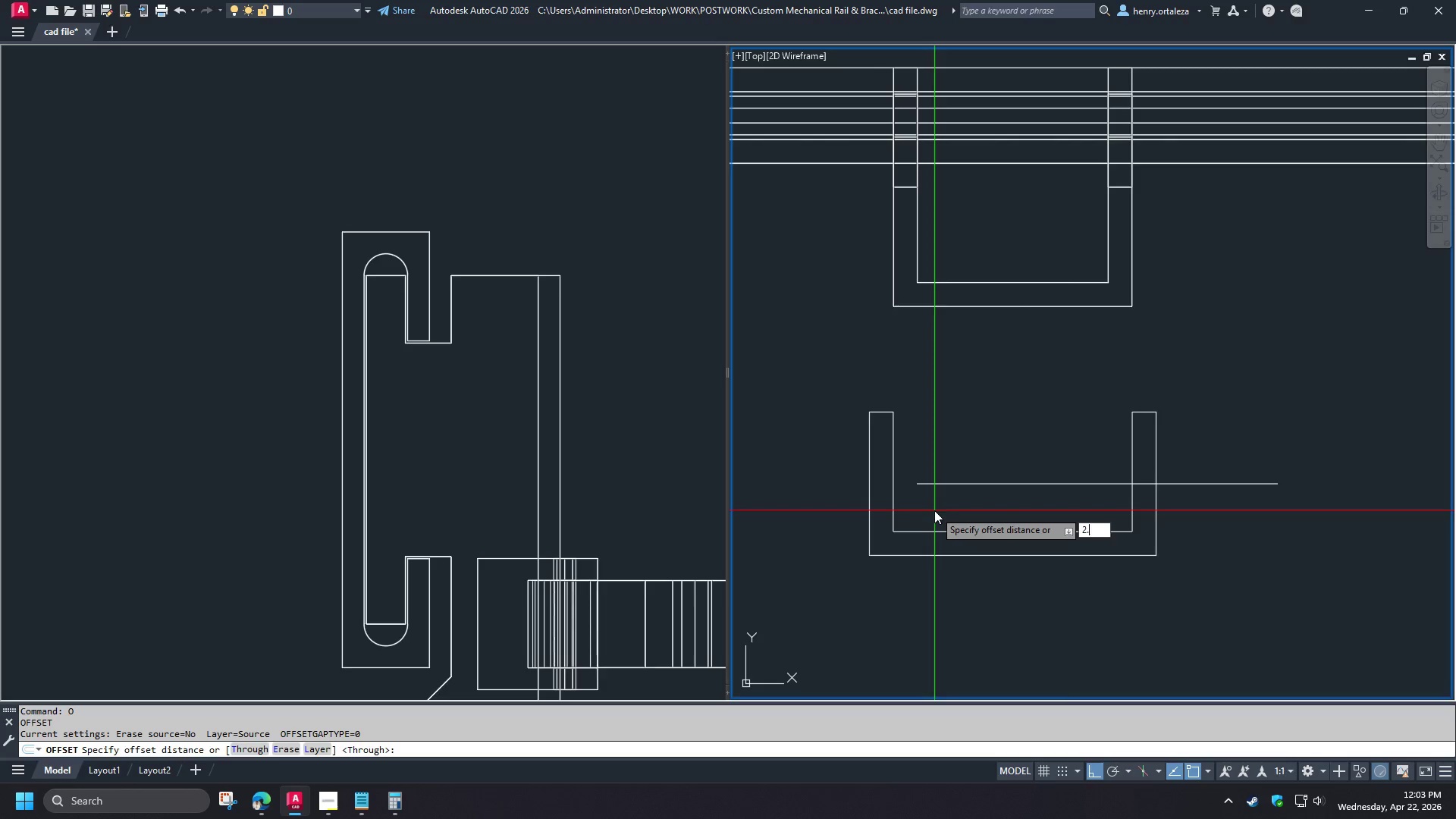 
key(NumpadDecimal)
 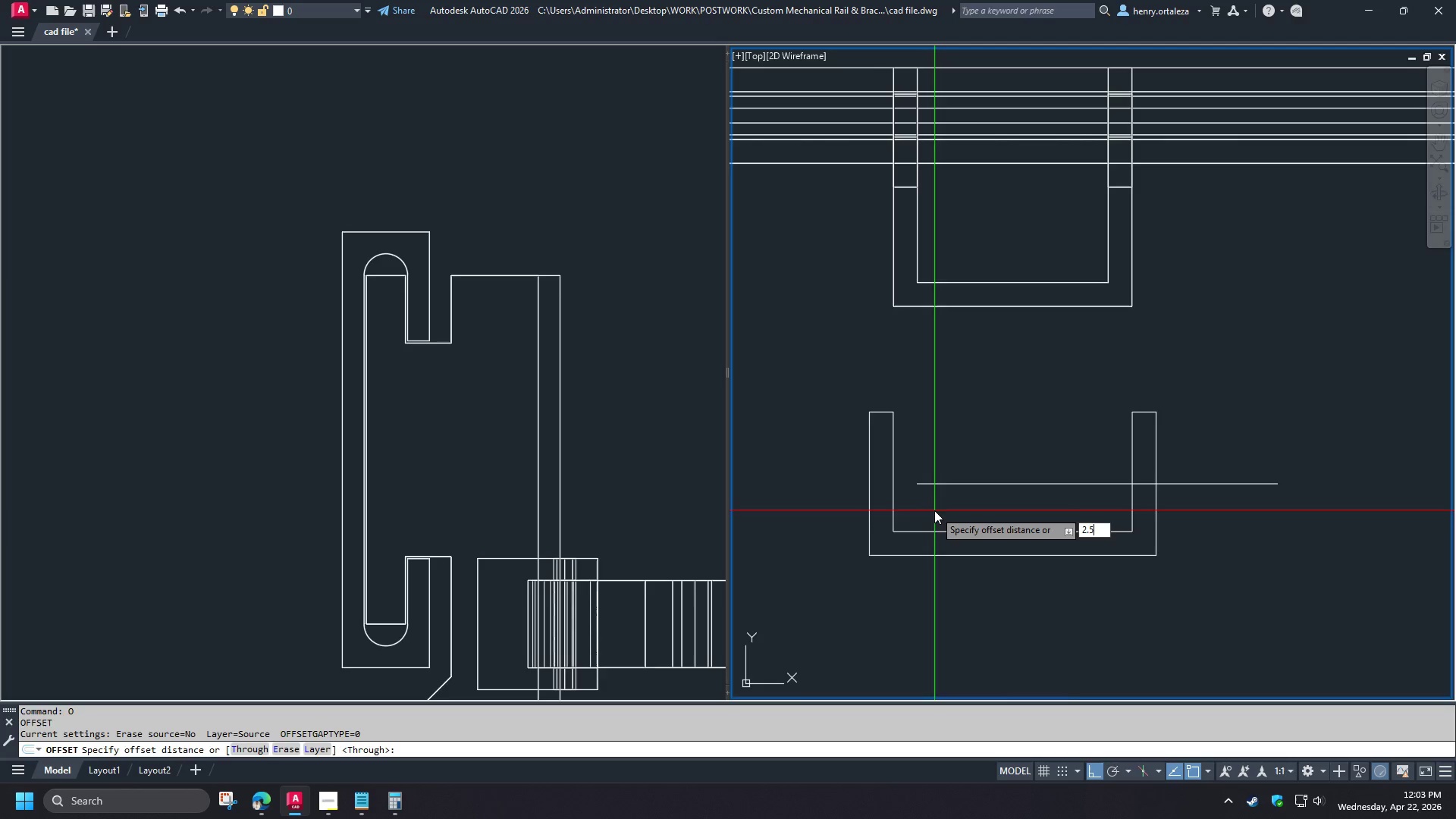 
key(Numpad5)
 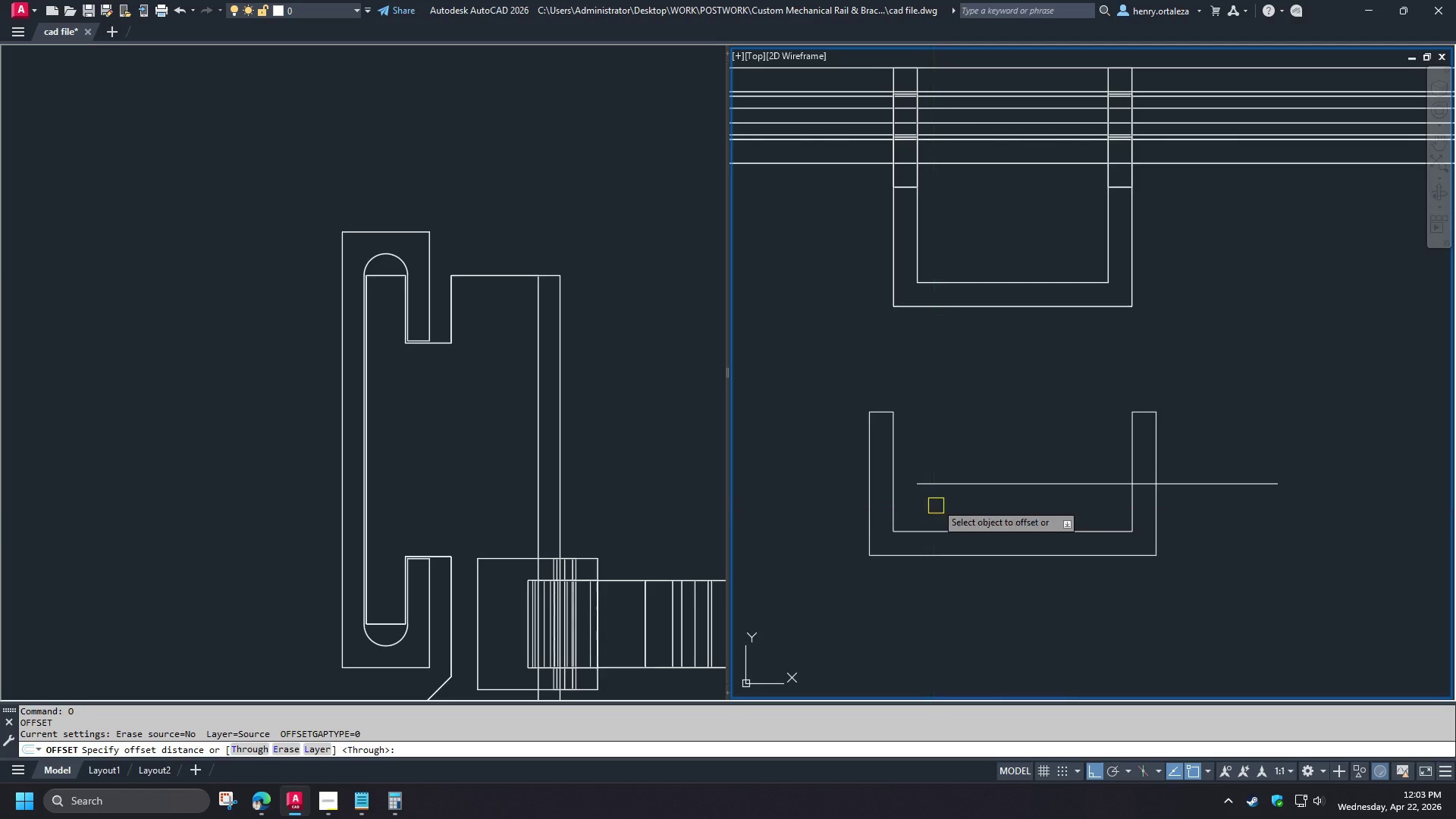 
key(NumpadEnter)
 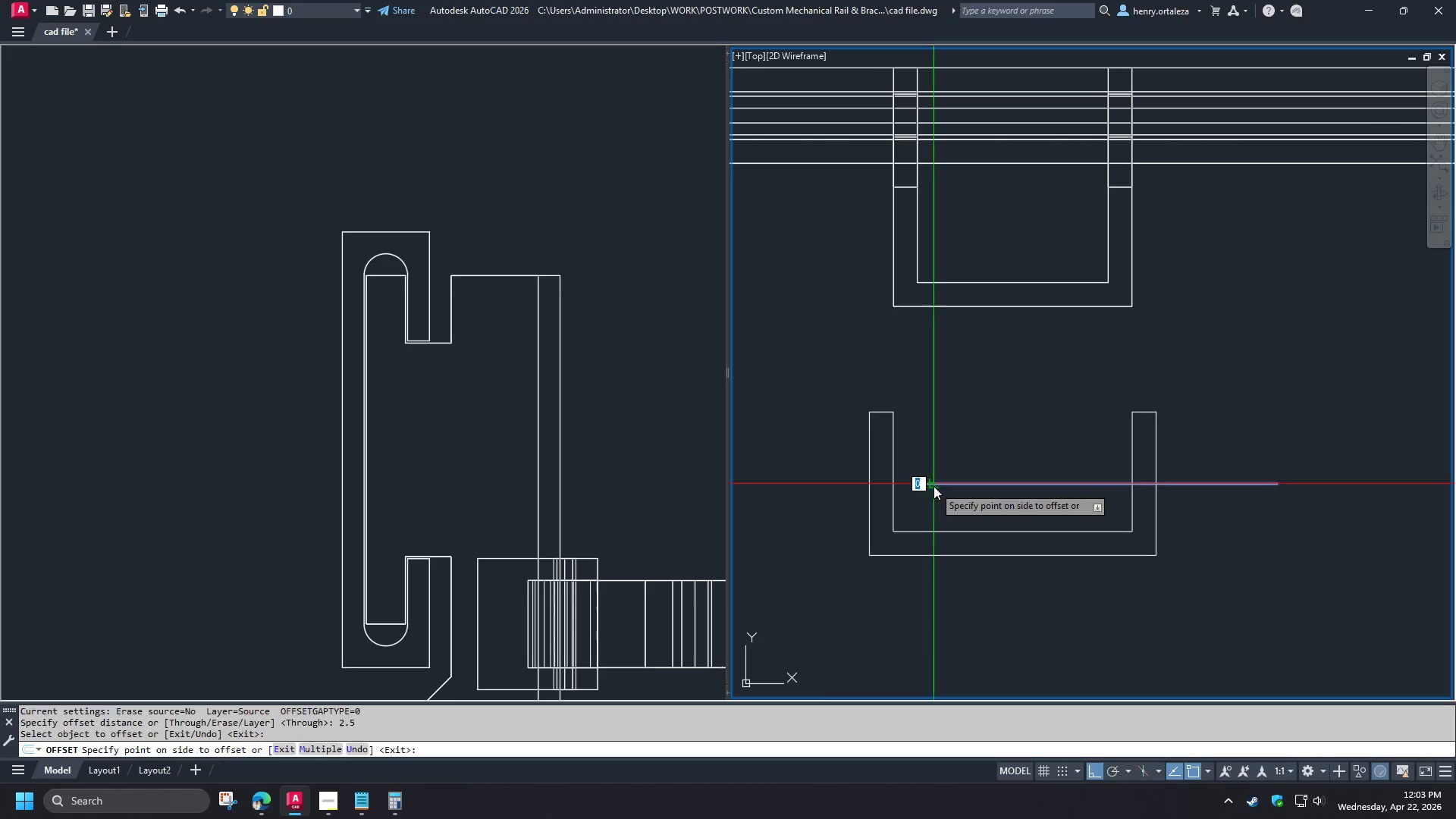 
double_click([932, 468])
 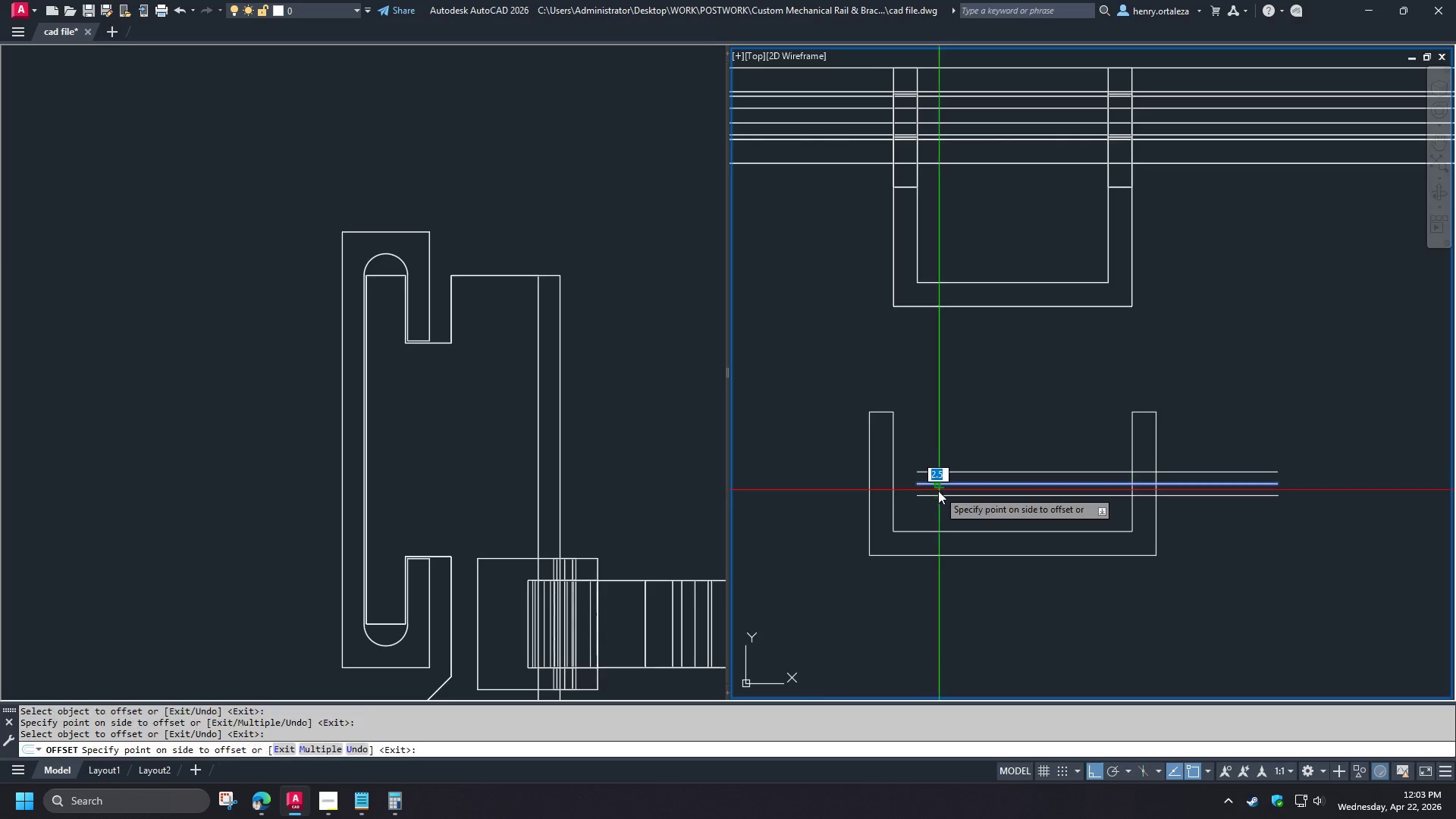 
double_click([941, 501])
 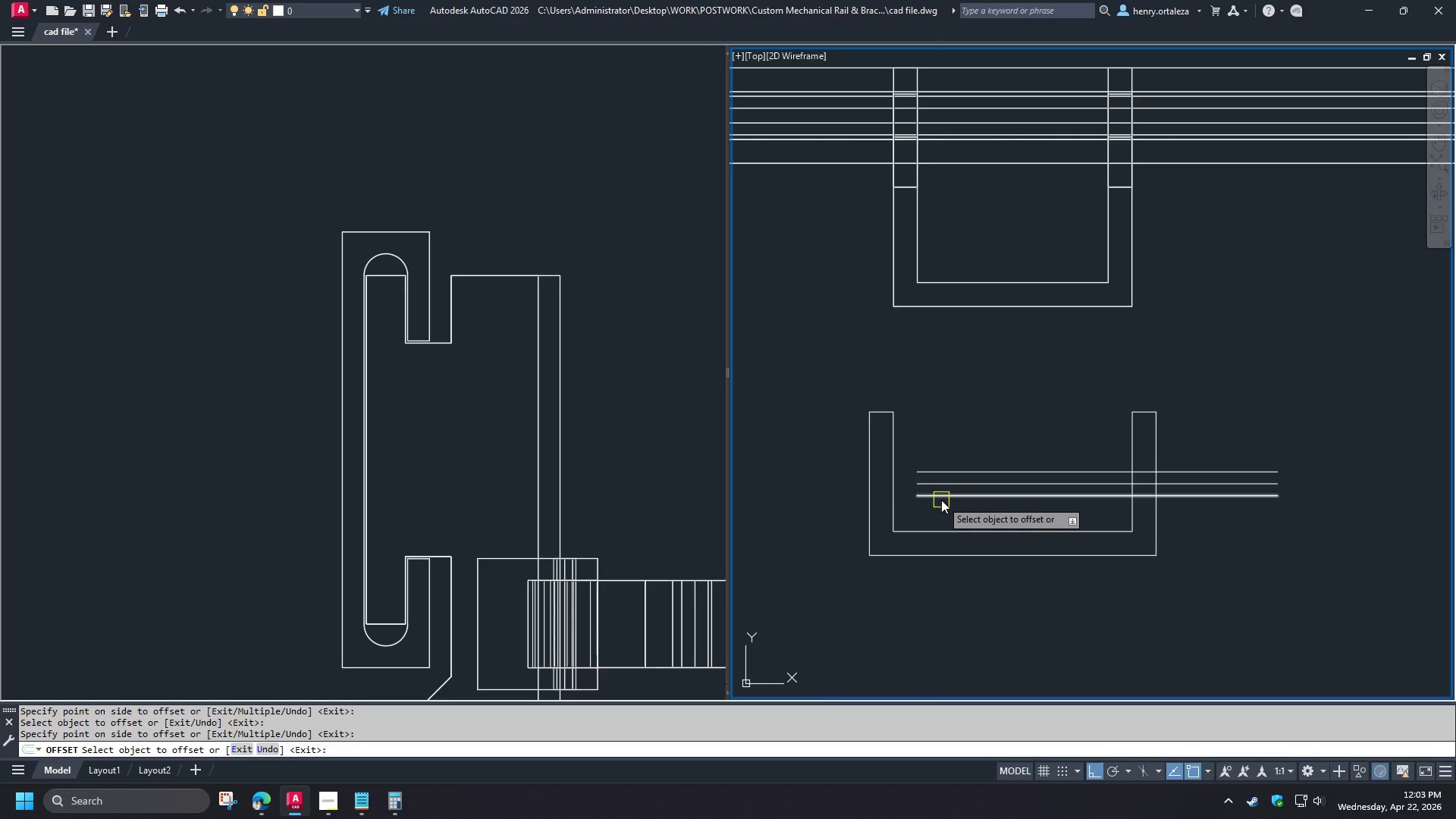 
key(Space)
 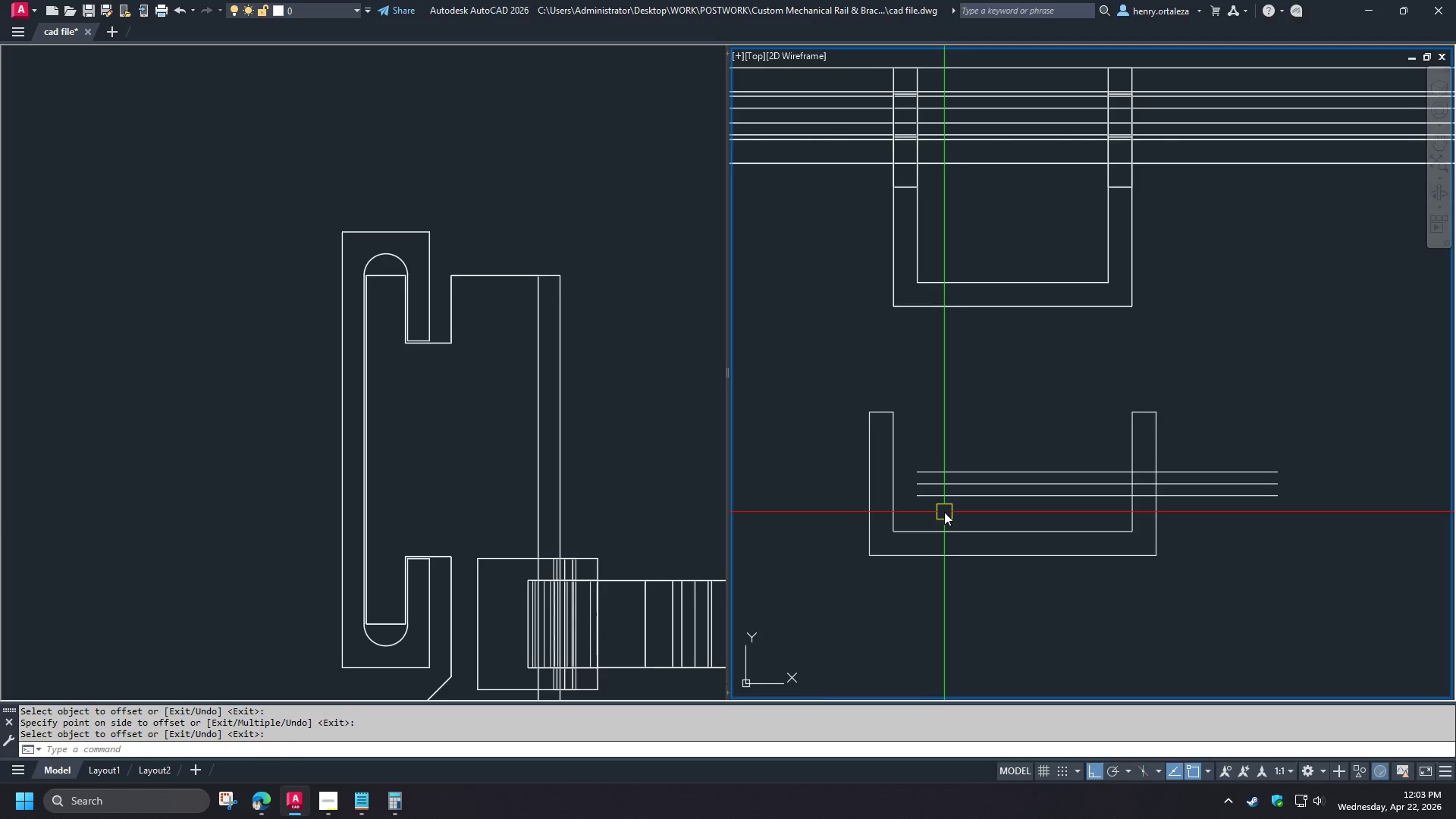 
key(S)
 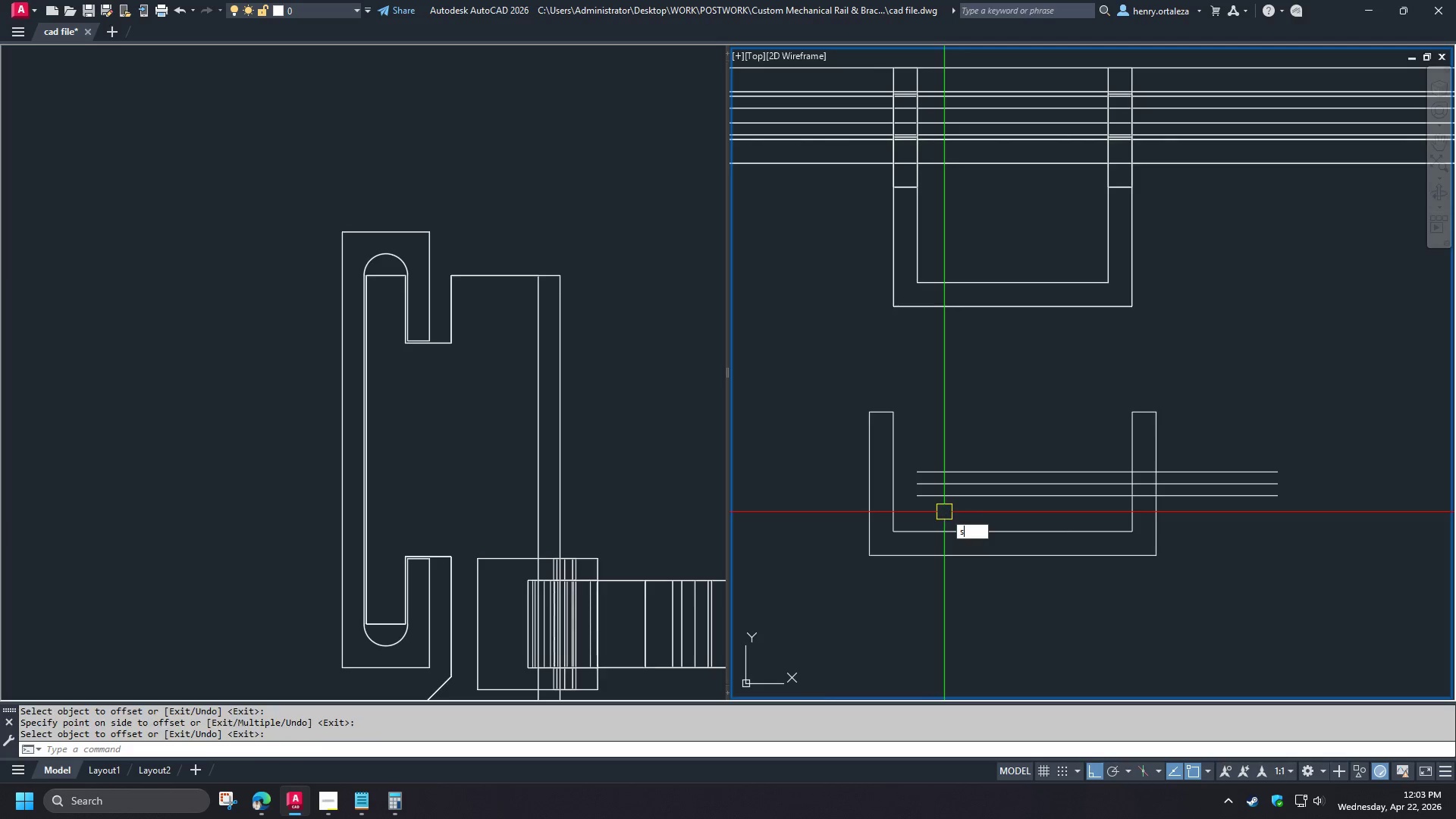 
left_click([944, 512])
 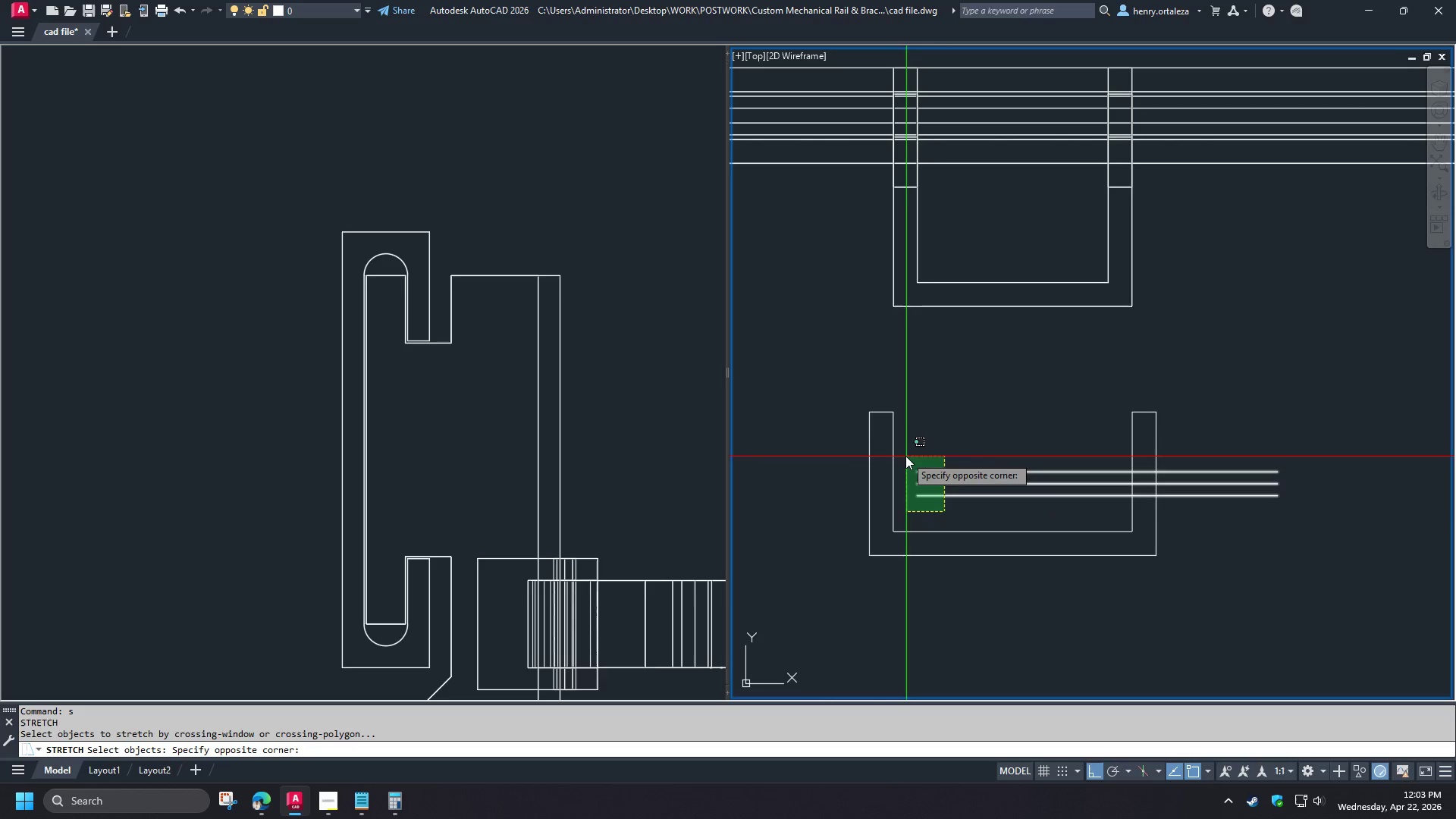 
key(Space)
 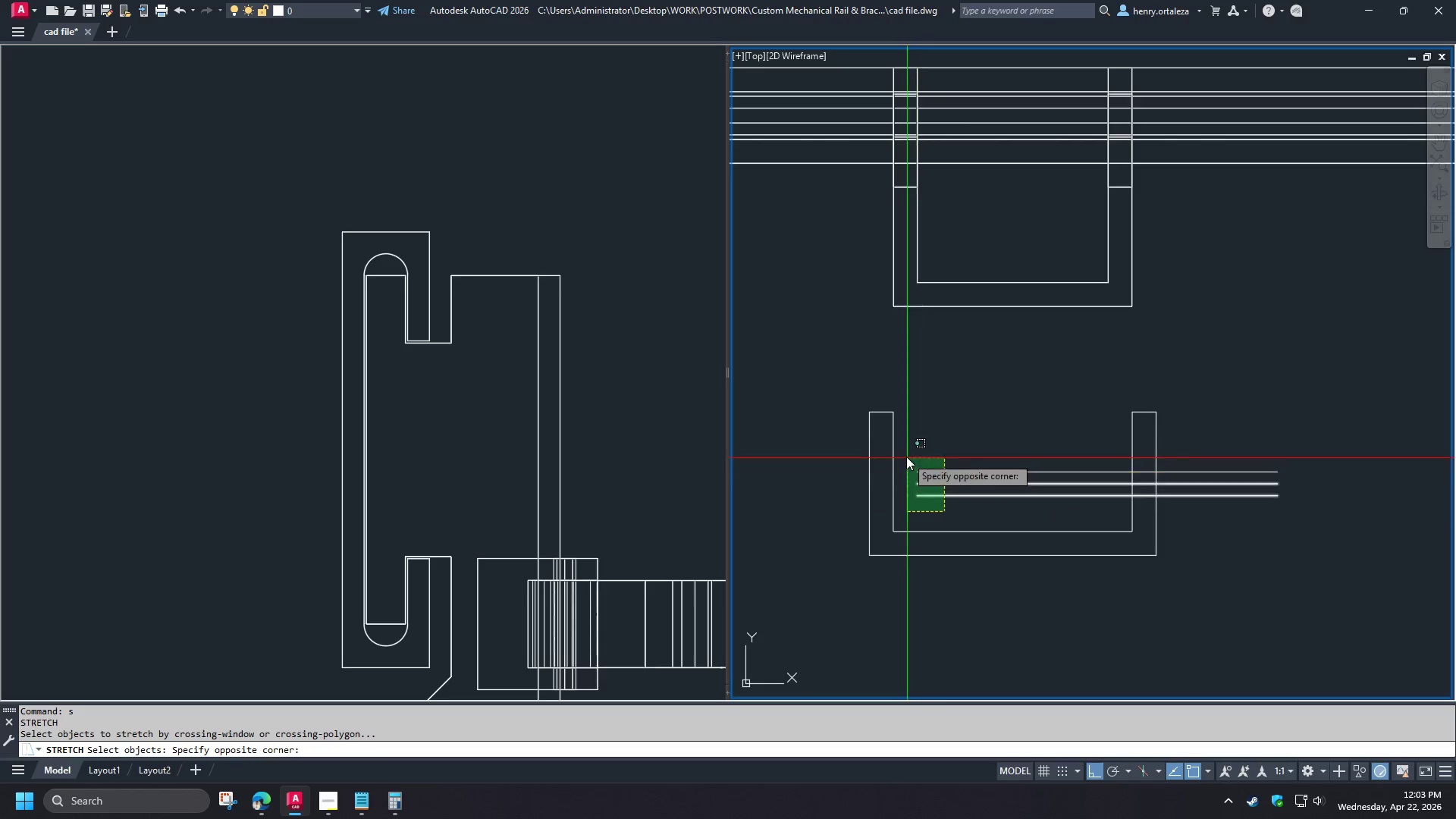 
left_click([905, 456])
 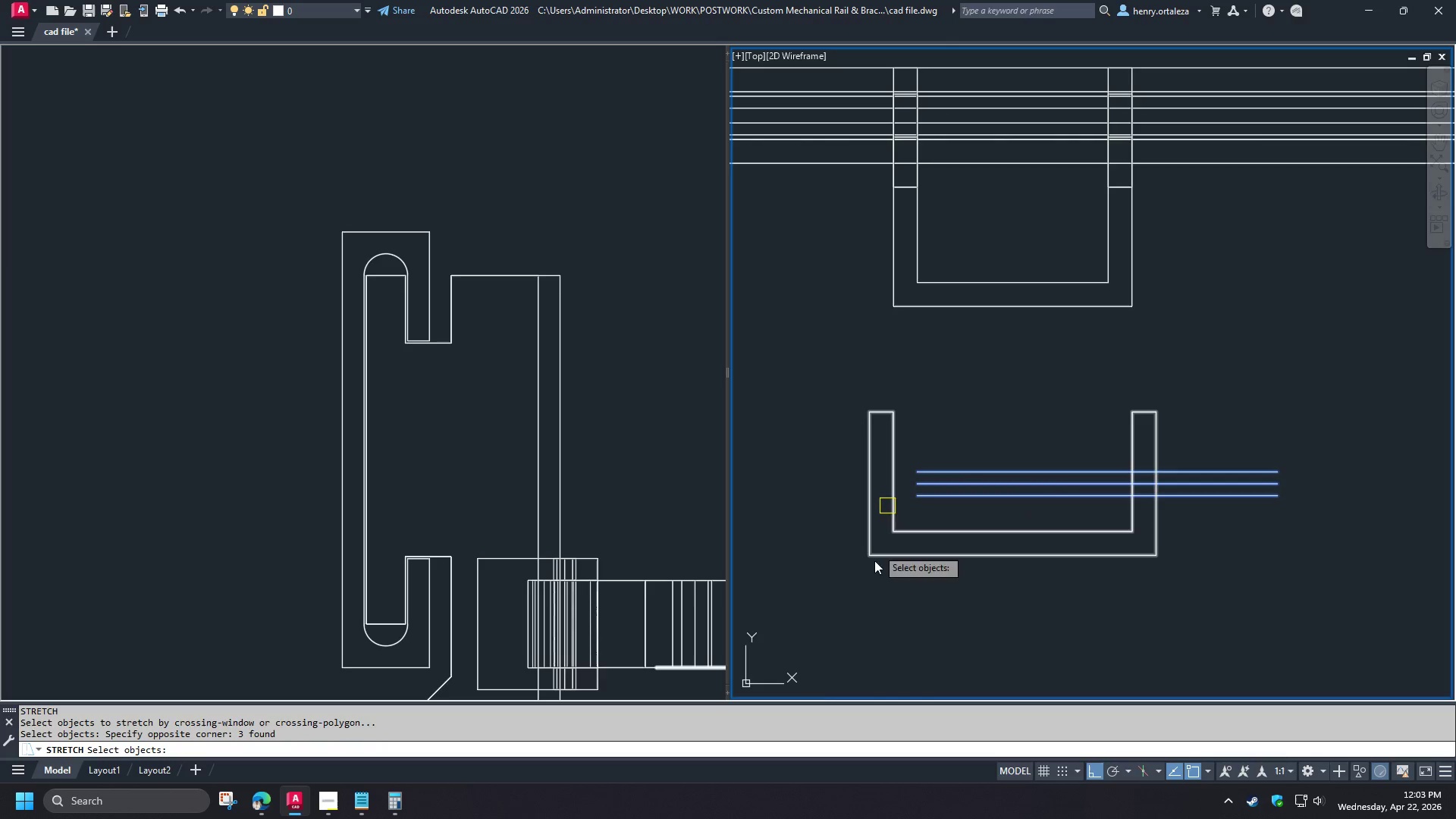 
key(Space)
 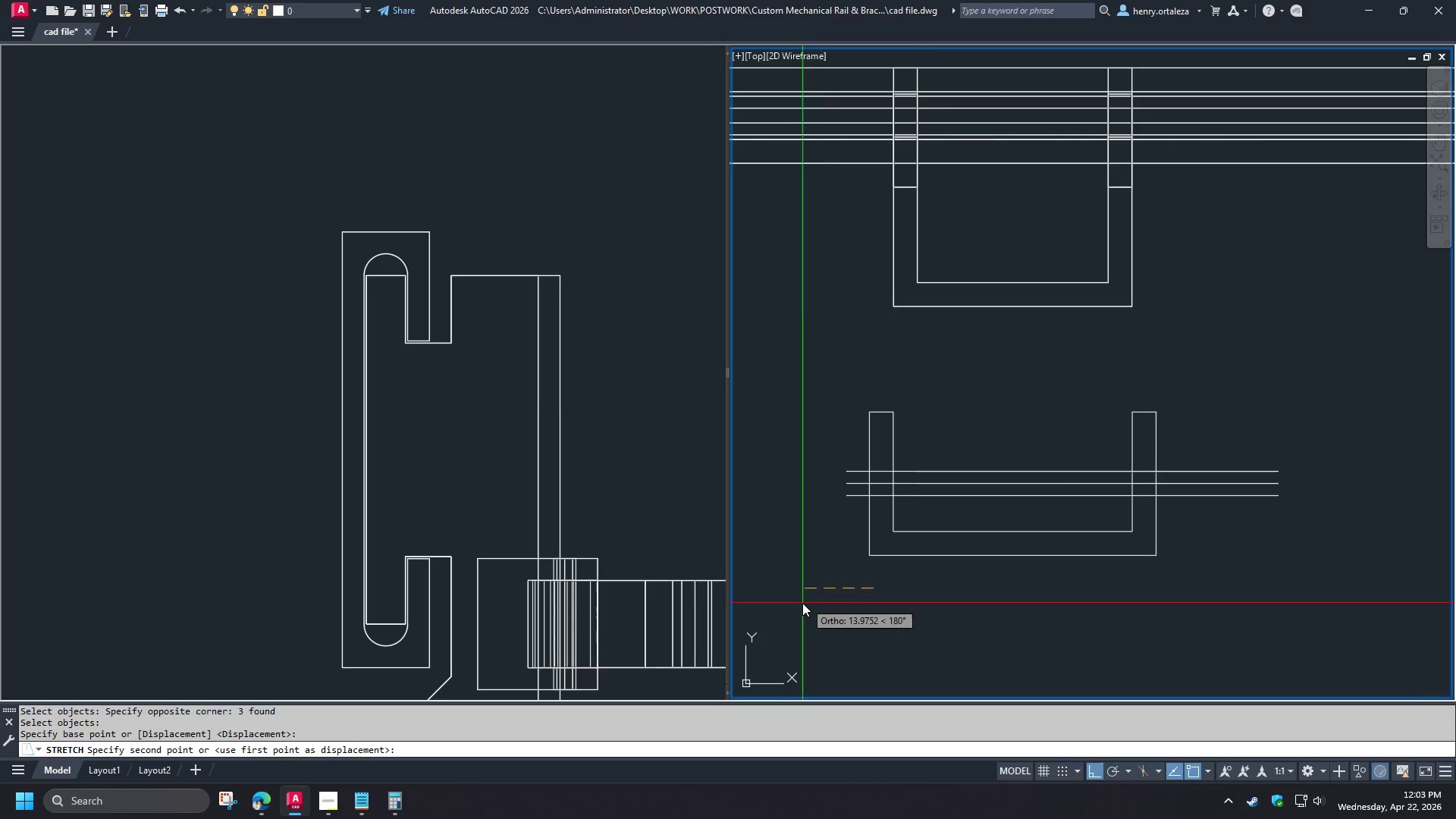 
left_click([795, 606])
 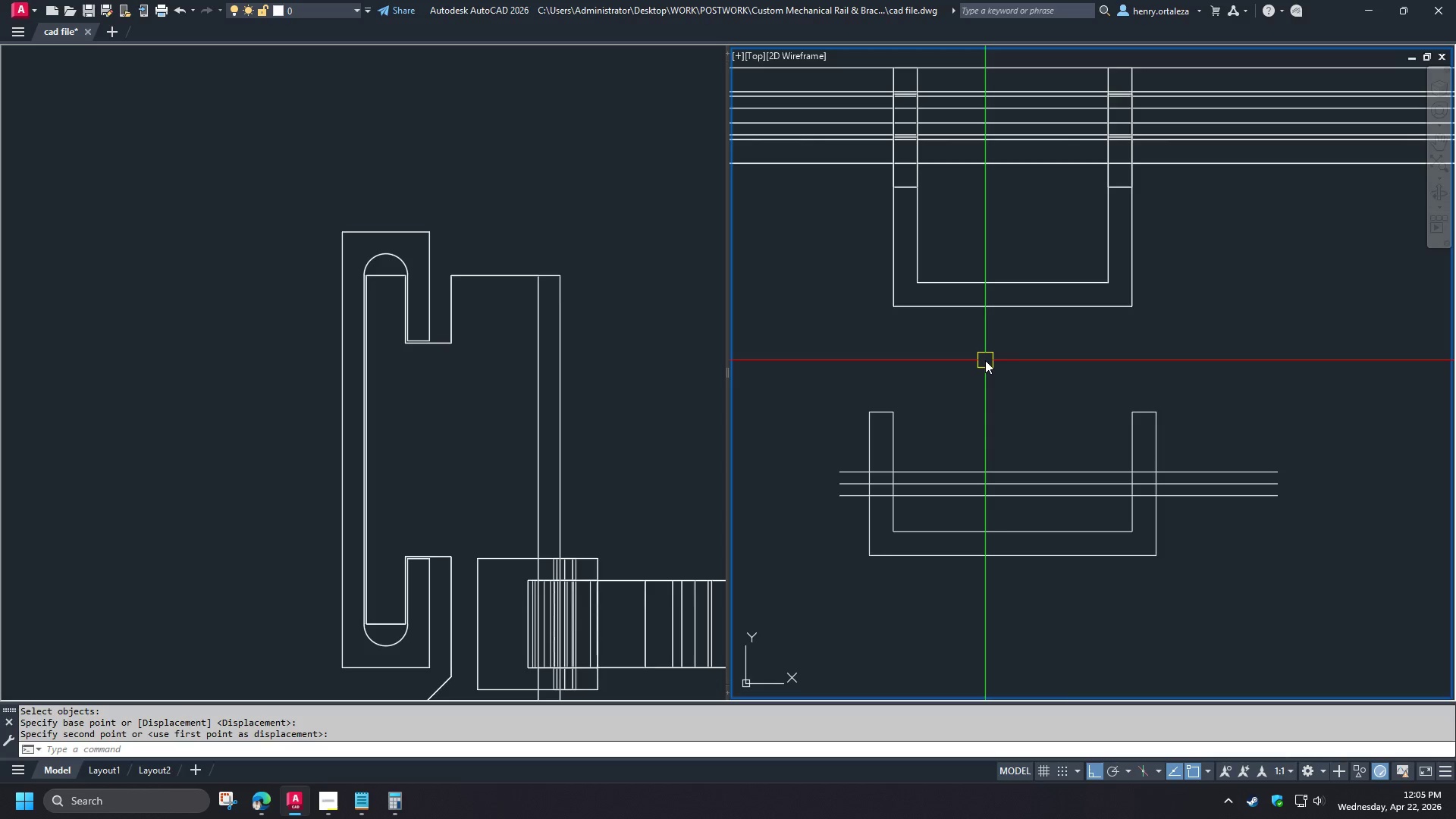 
wait(90.16)
 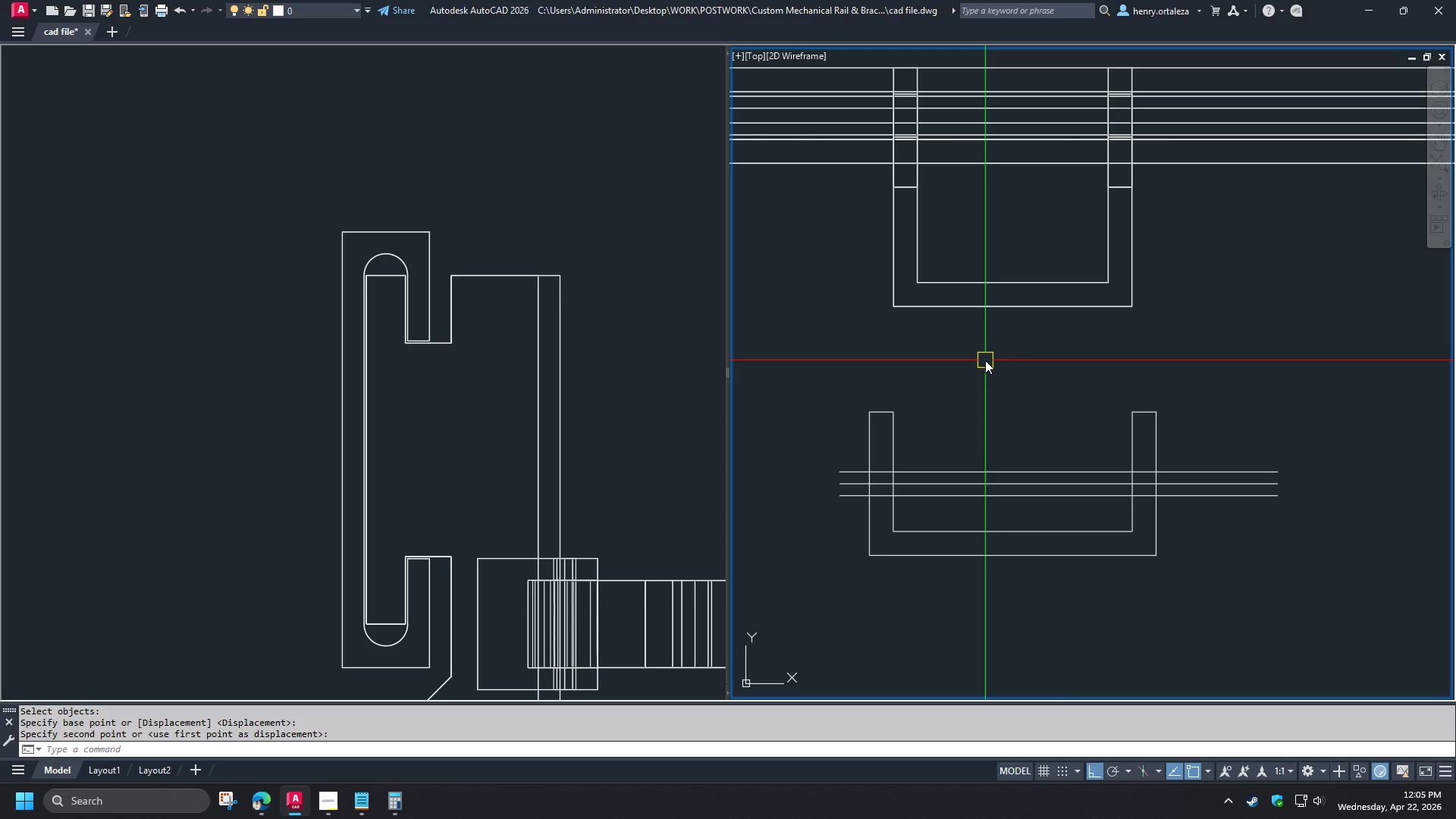 
left_click([332, 811])